 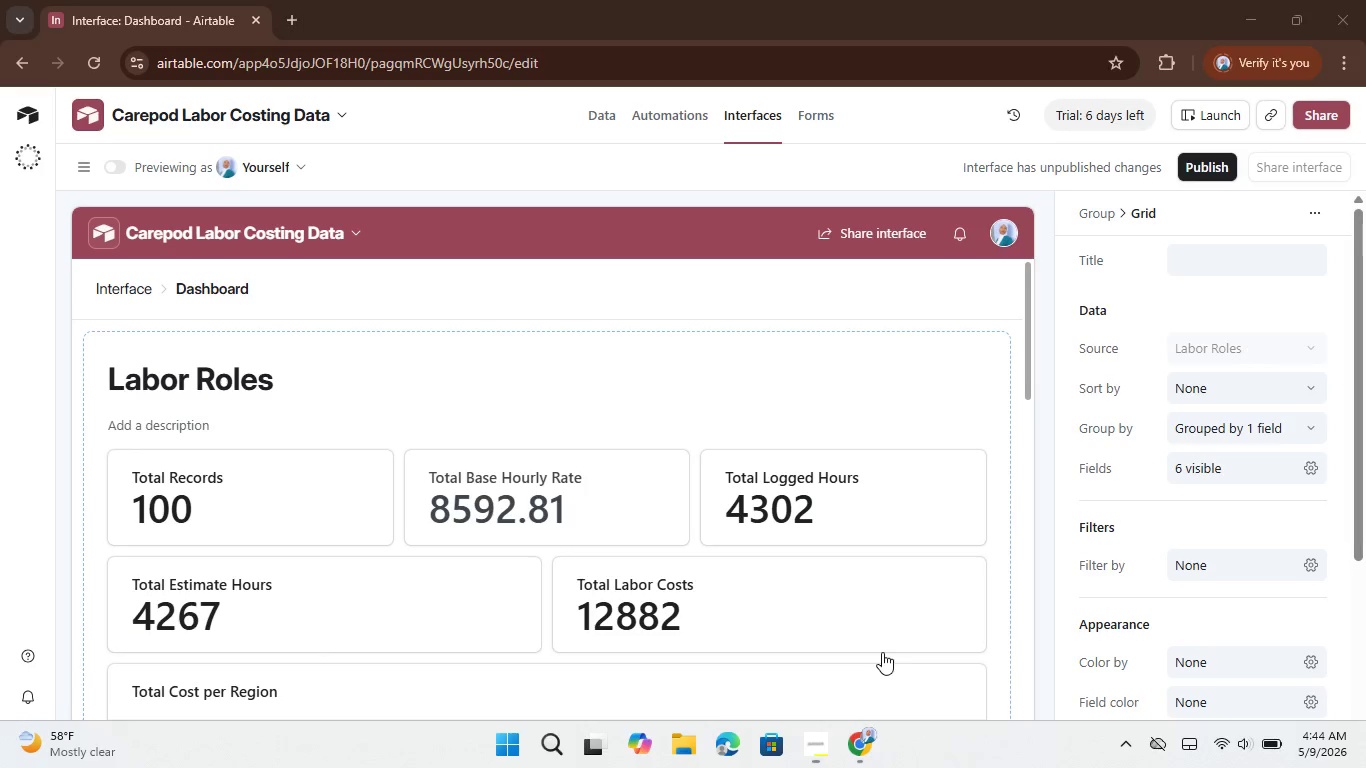 
scroll: coordinate [866, 563], scroll_direction: down, amount: 10.0
 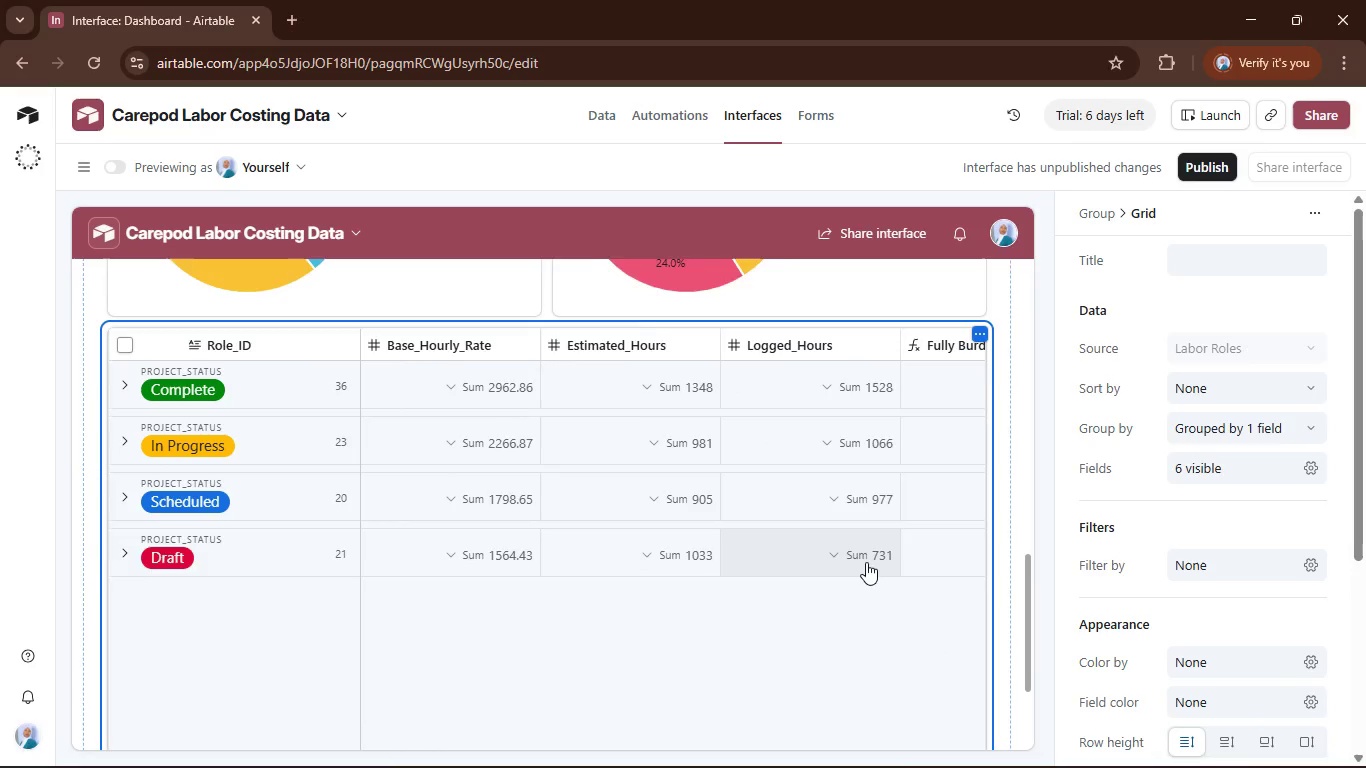 
scroll: coordinate [866, 562], scroll_direction: up, amount: 4.0
 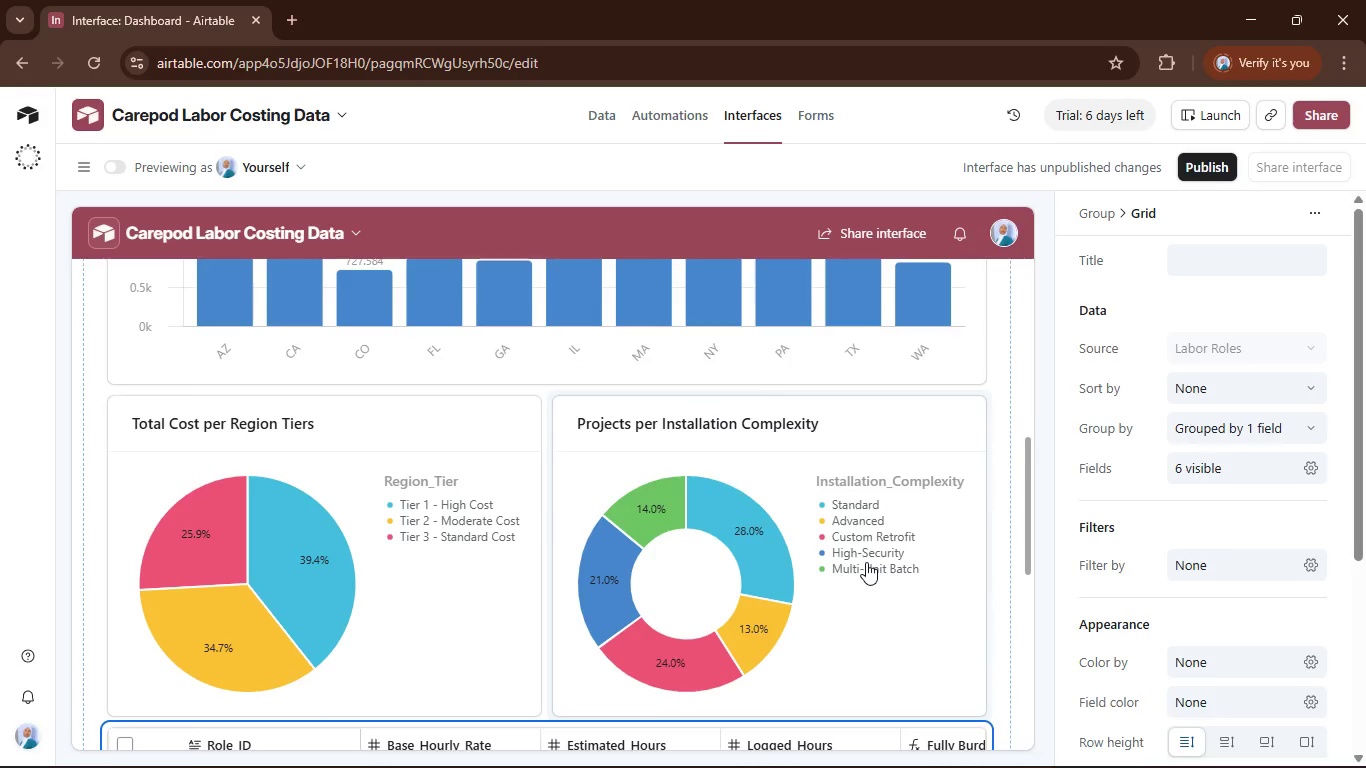 
scroll: coordinate [866, 562], scroll_direction: down, amount: 1.0
 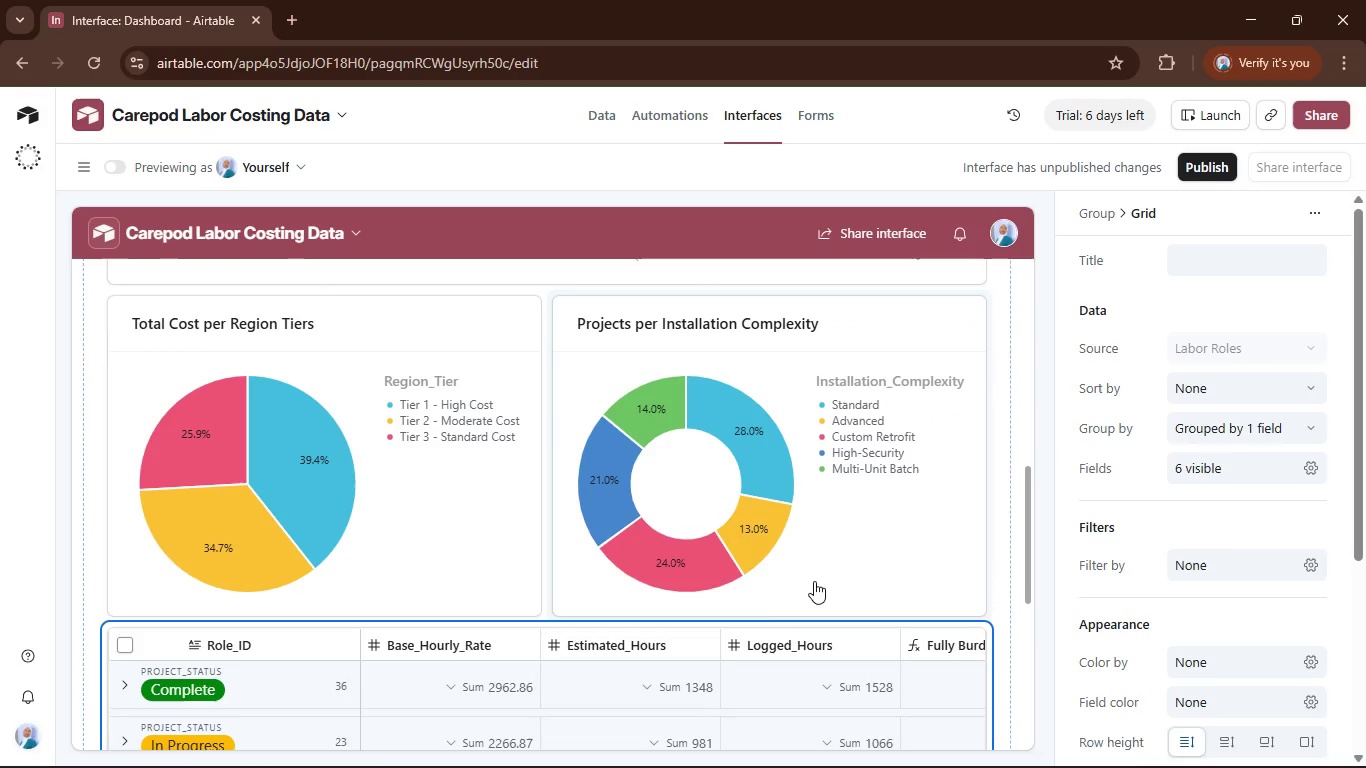 
scroll: coordinate [703, 590], scroll_direction: none, amount: 0.0
 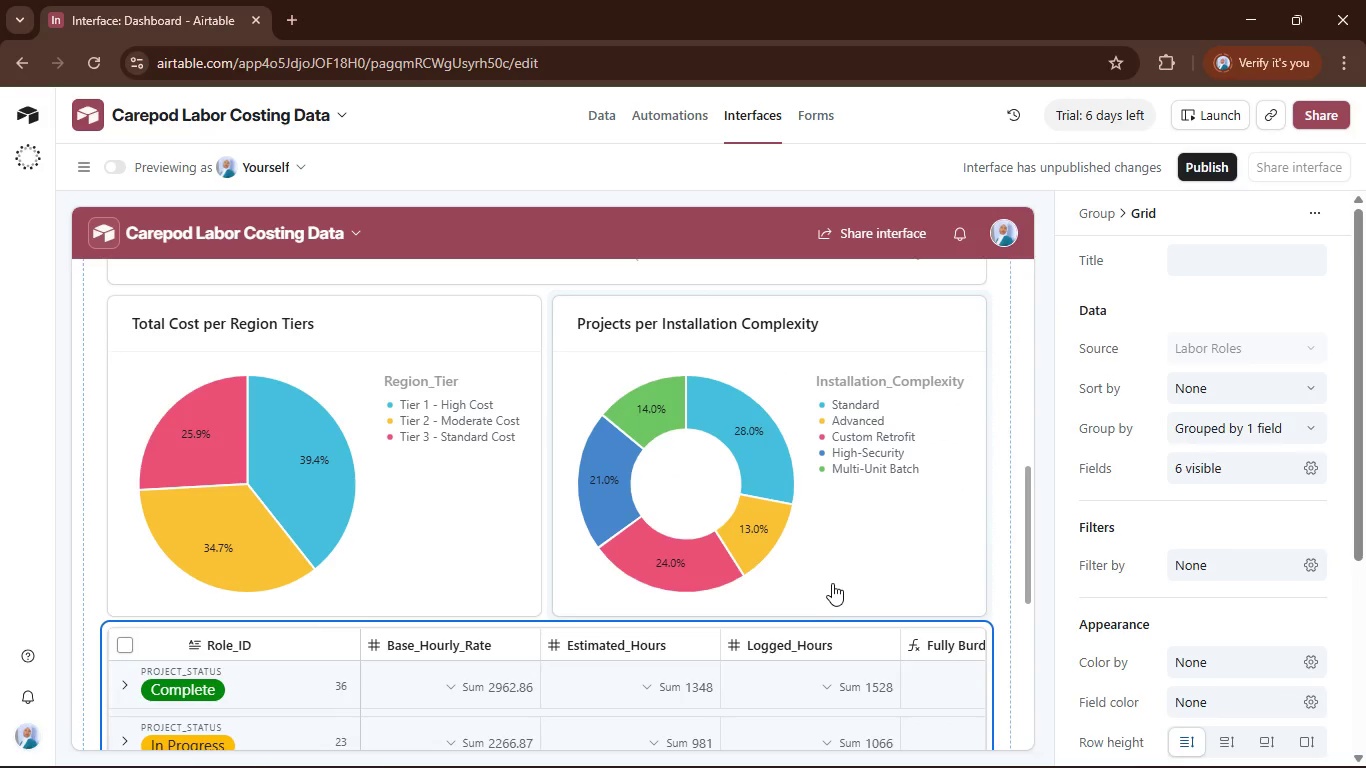 
scroll: coordinate [831, 583], scroll_direction: up, amount: 3.0
 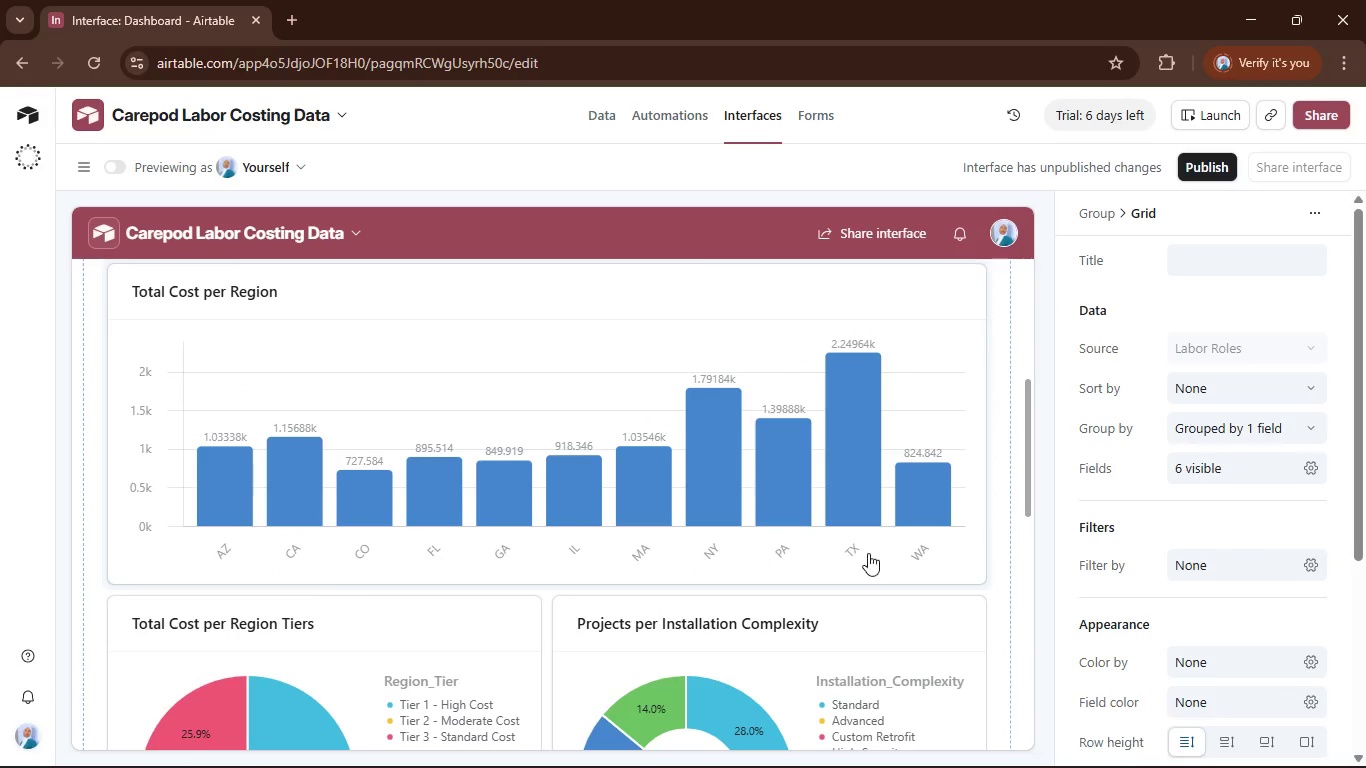 
left_click([868, 553])
 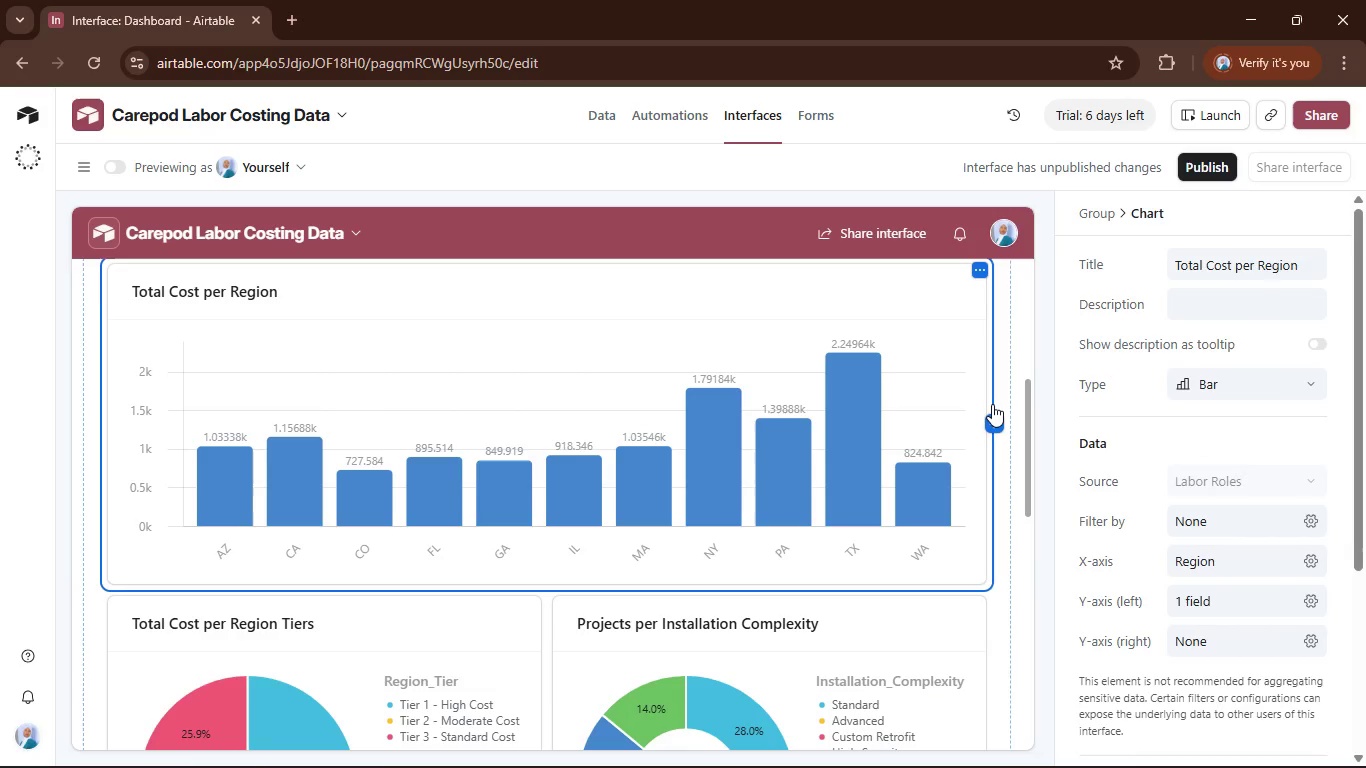 
left_click([996, 416])
 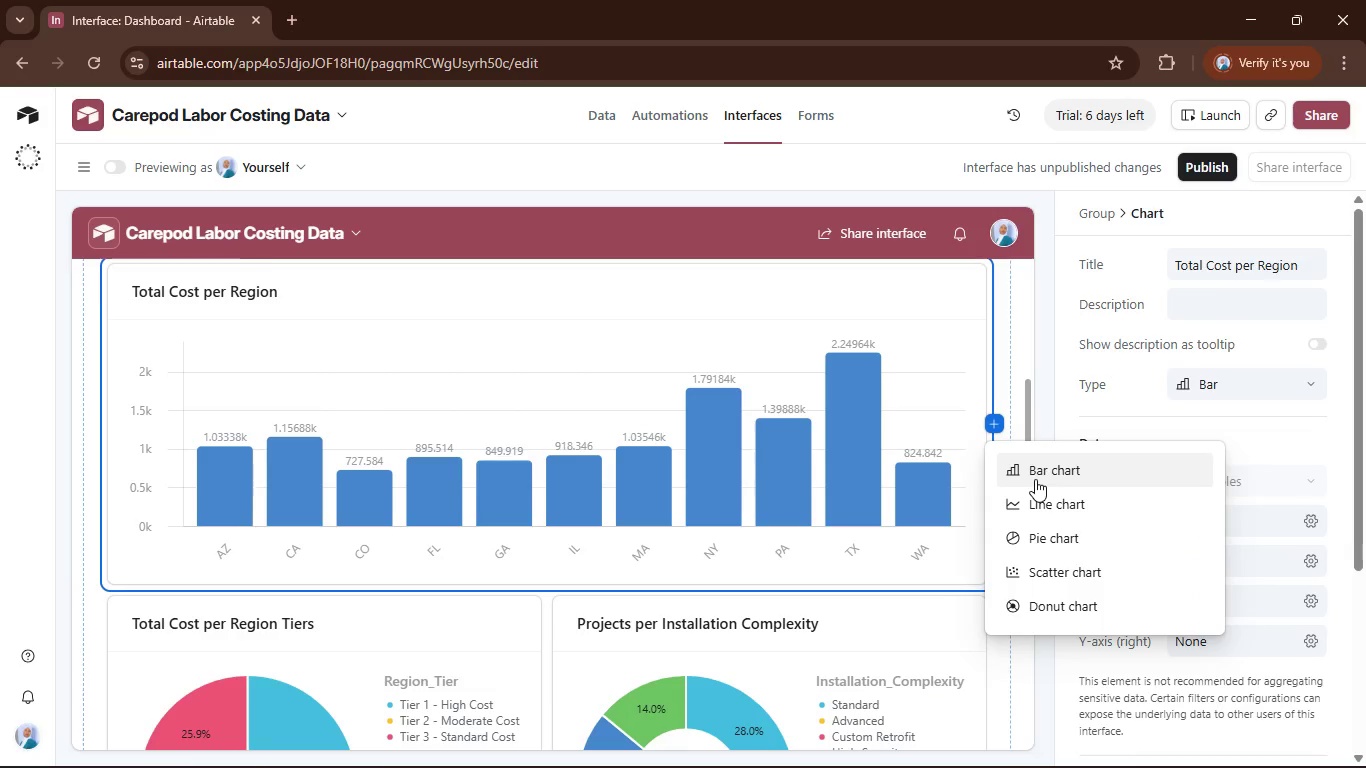 
left_click([1035, 479])
 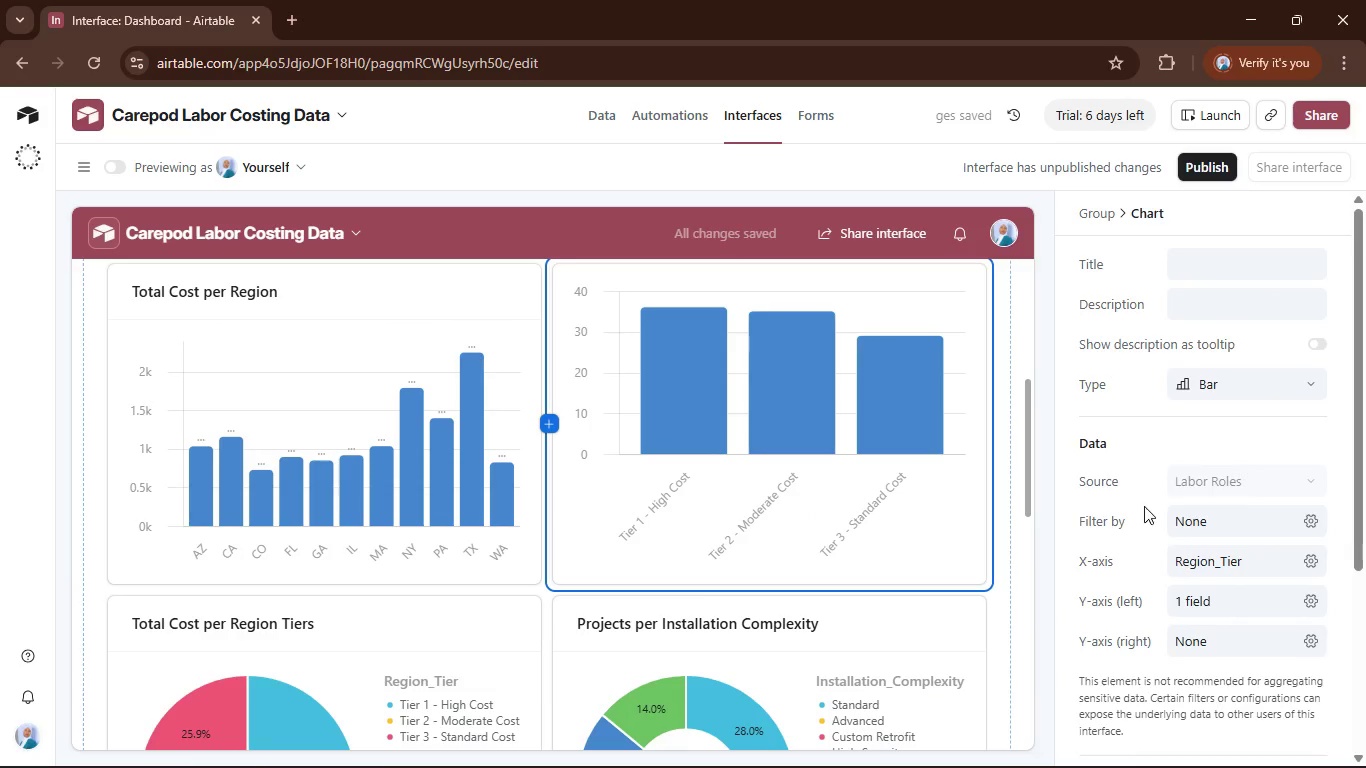 
wait(5.52)
 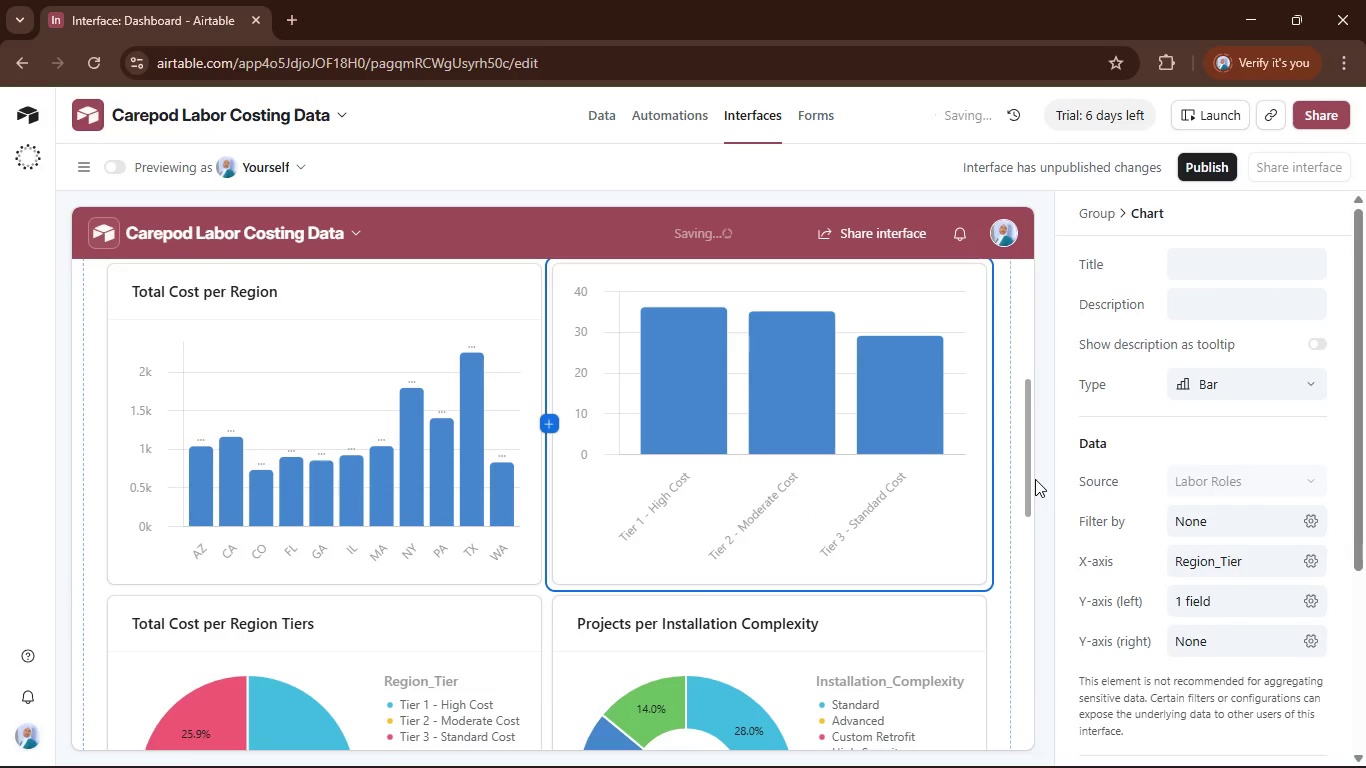 
left_click([1213, 553])
 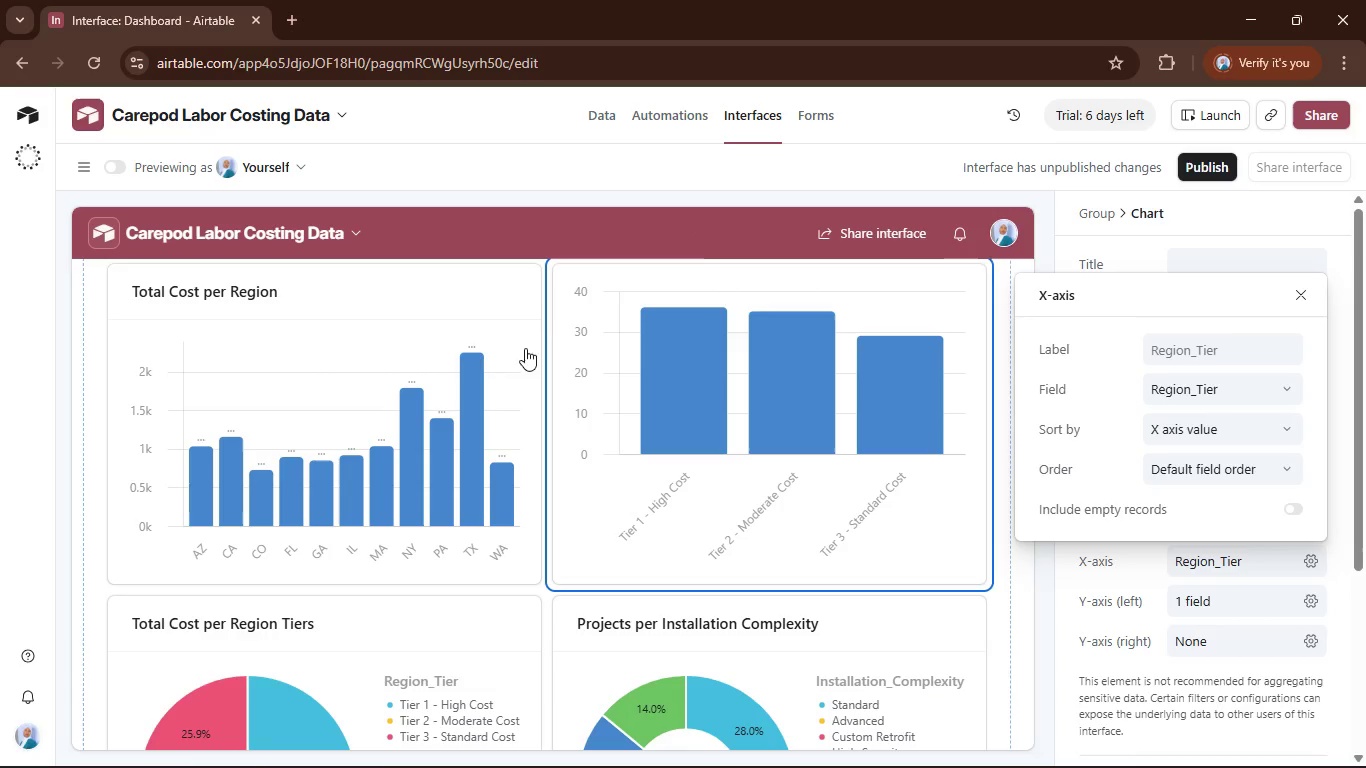 
mouse_move([736, 320])
 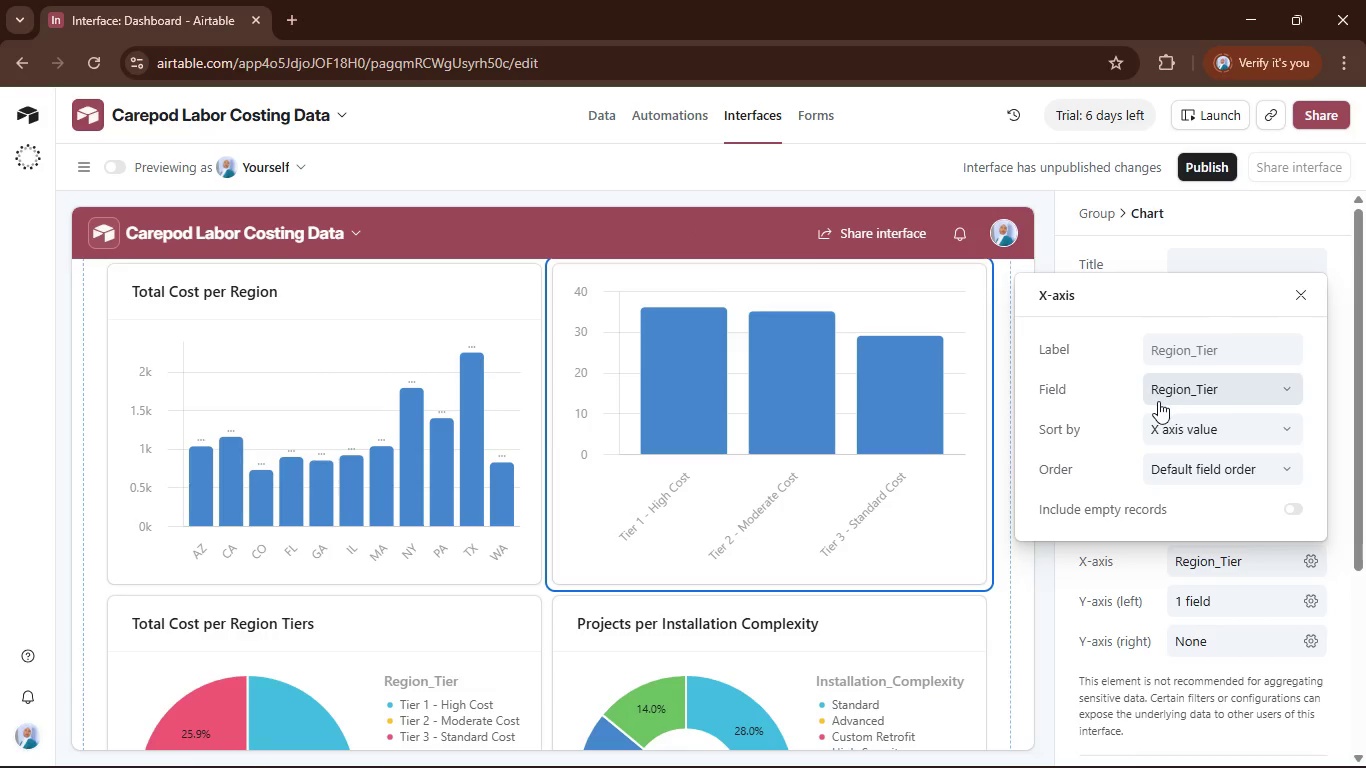 
left_click([1162, 392])
 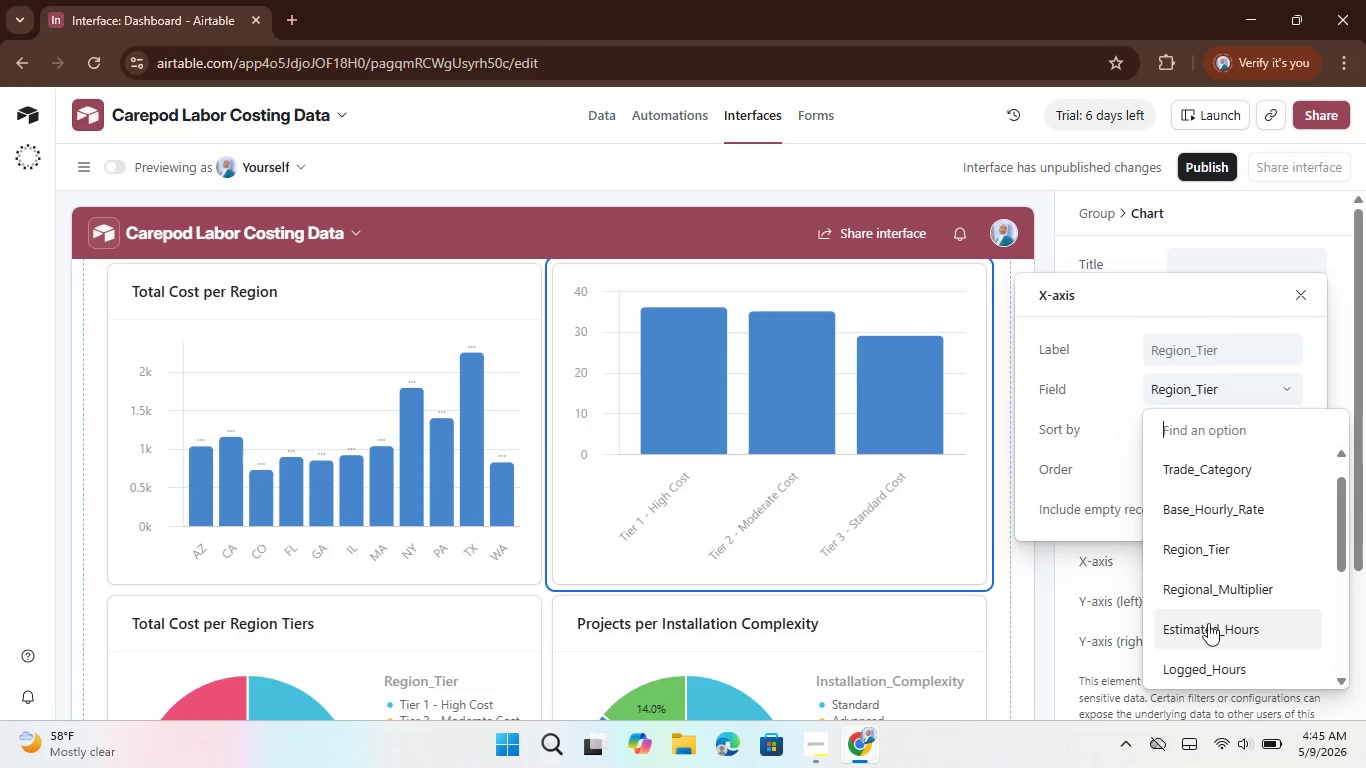 
scroll: coordinate [1229, 521], scroll_direction: down, amount: 3.0
 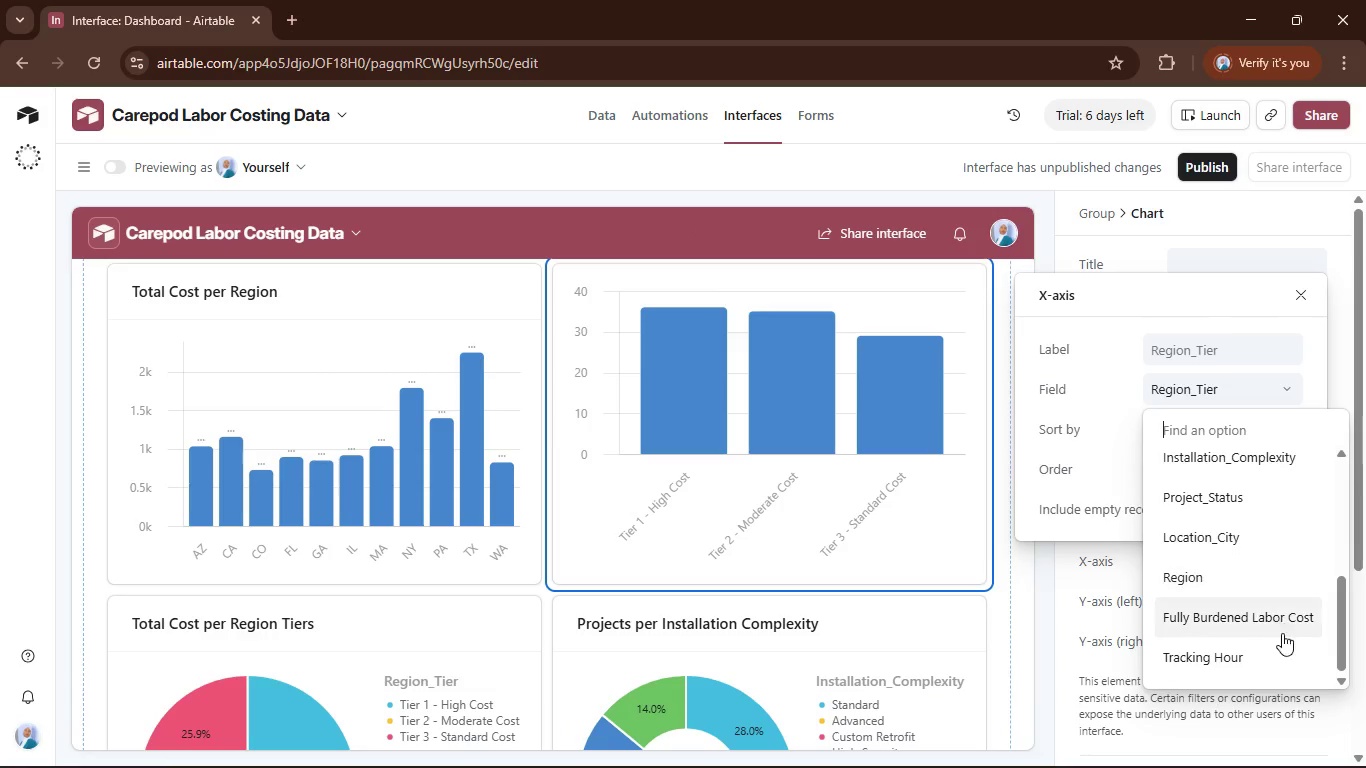 
left_click([1279, 638])
 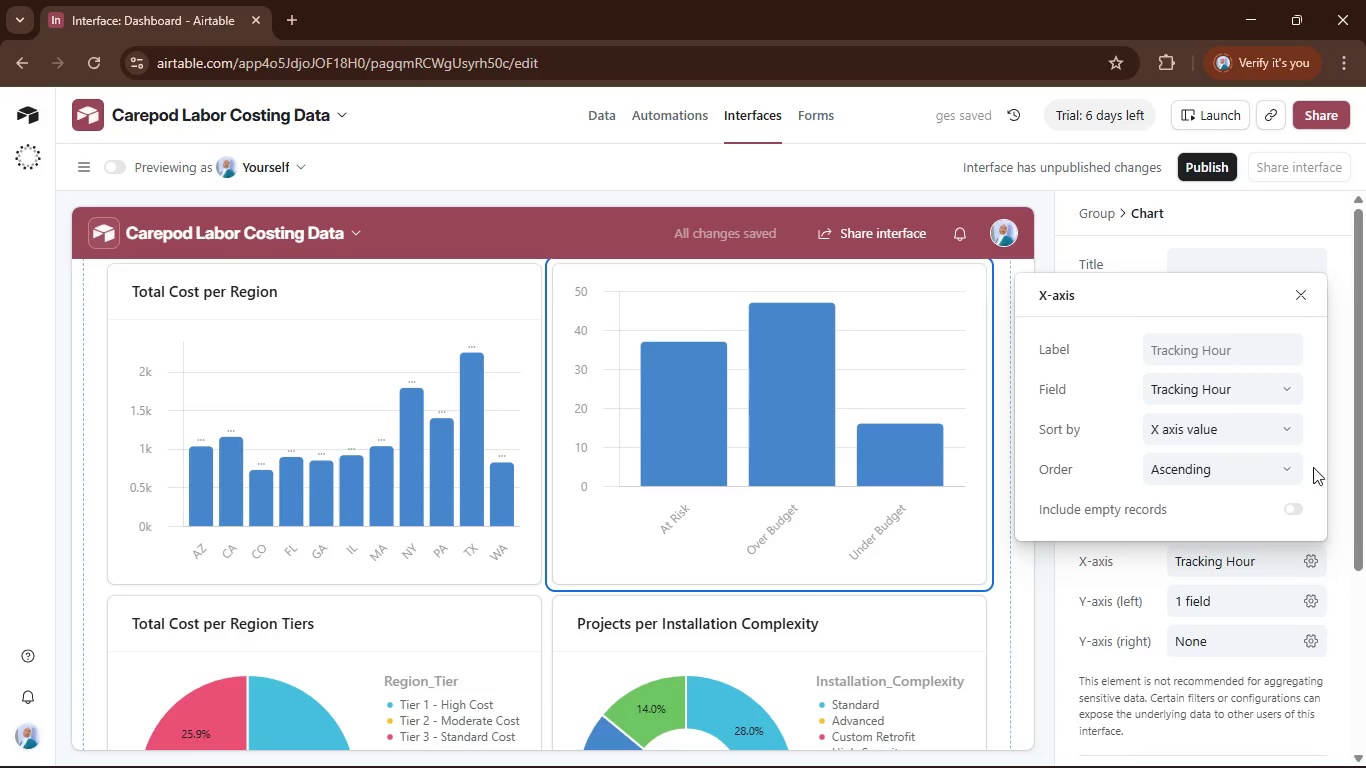 
left_click([1346, 467])
 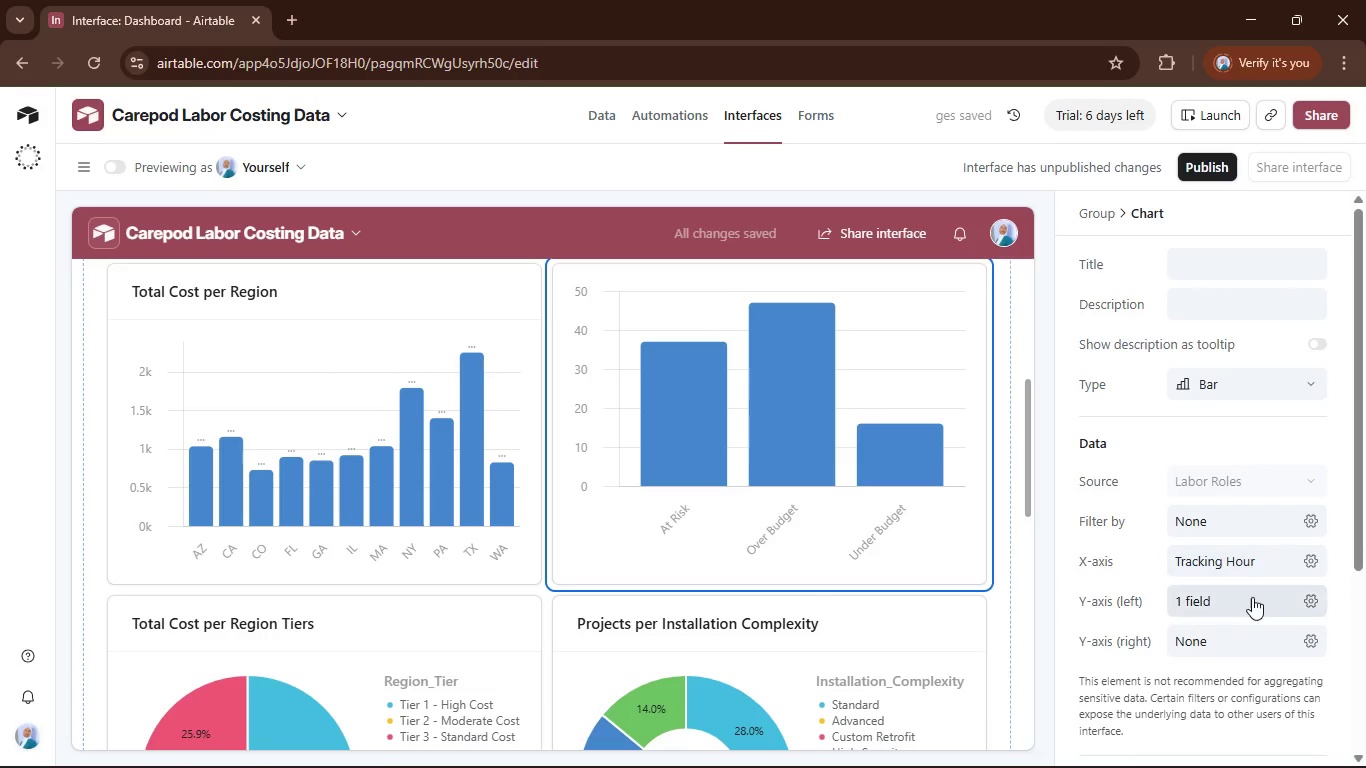 
left_click([1249, 601])
 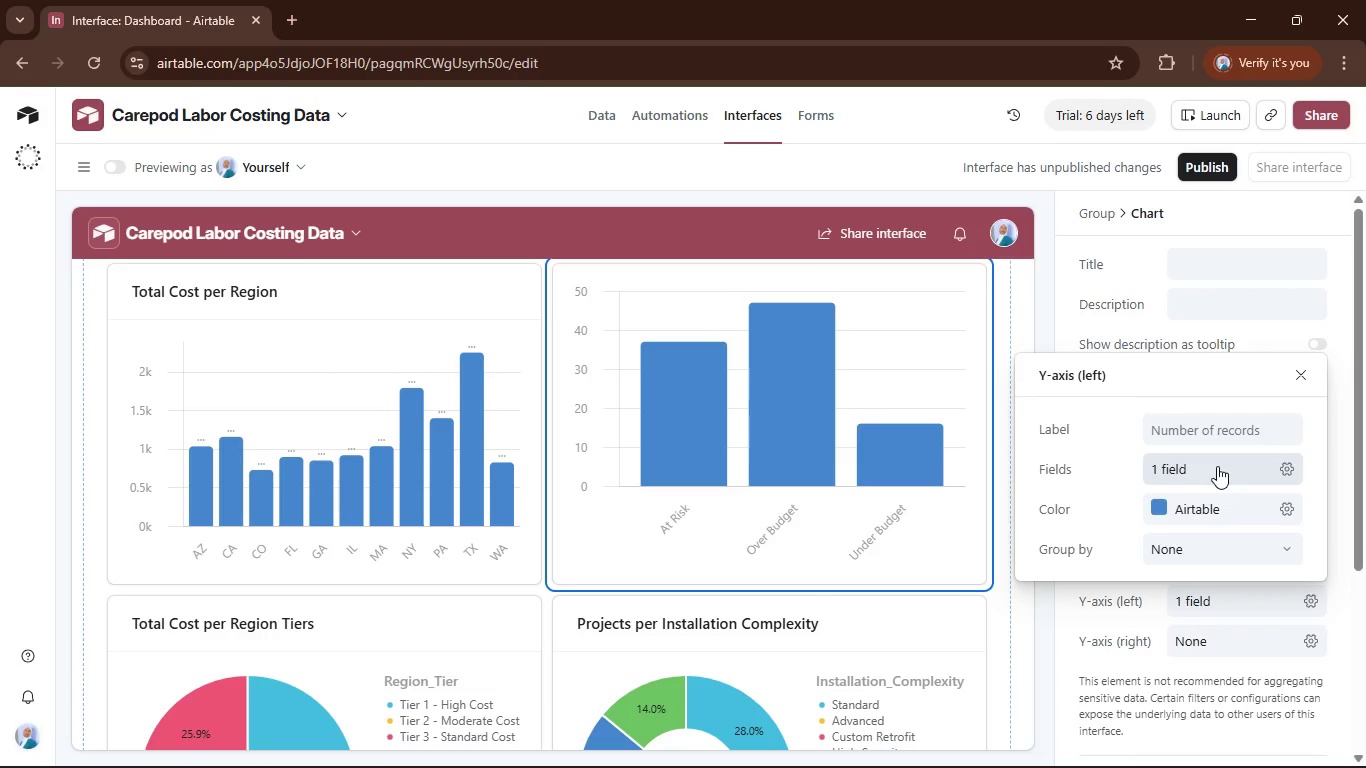 
left_click([1217, 466])
 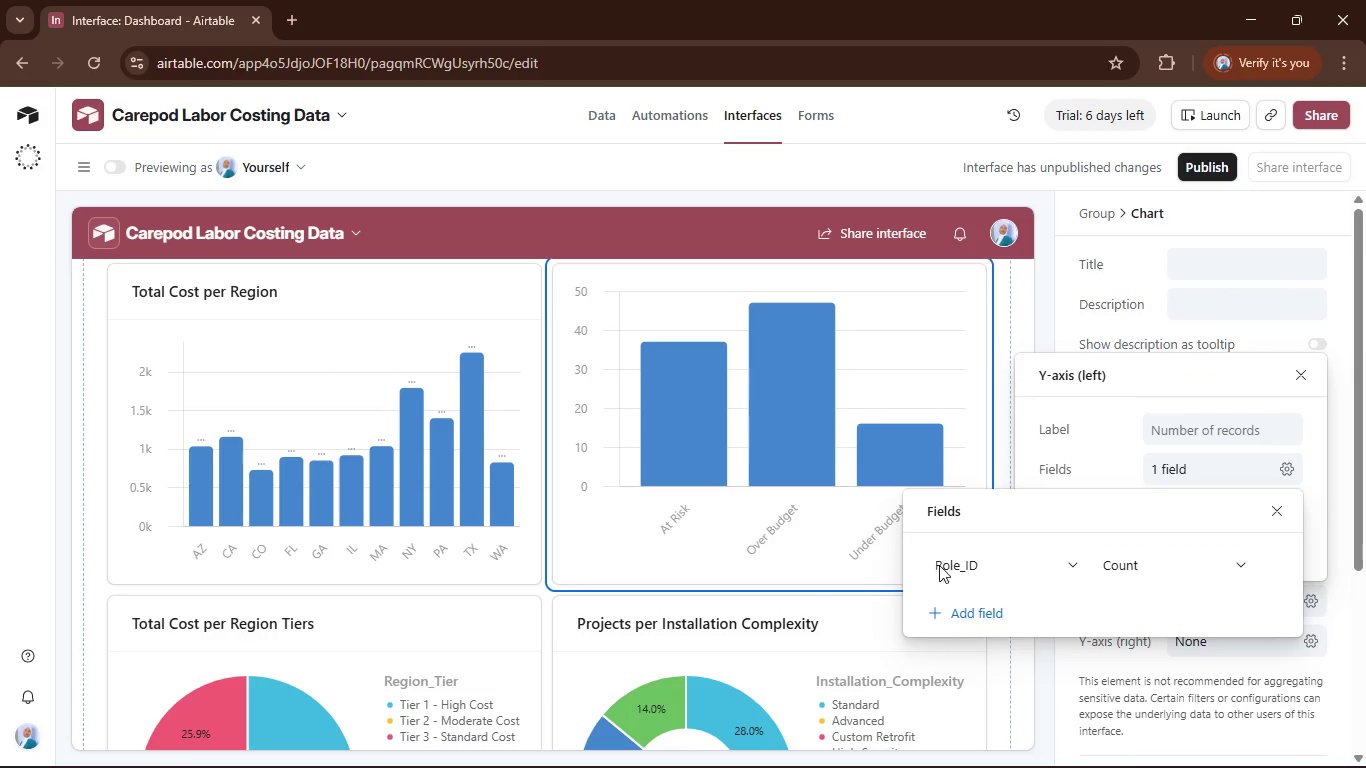 
left_click([1007, 557])
 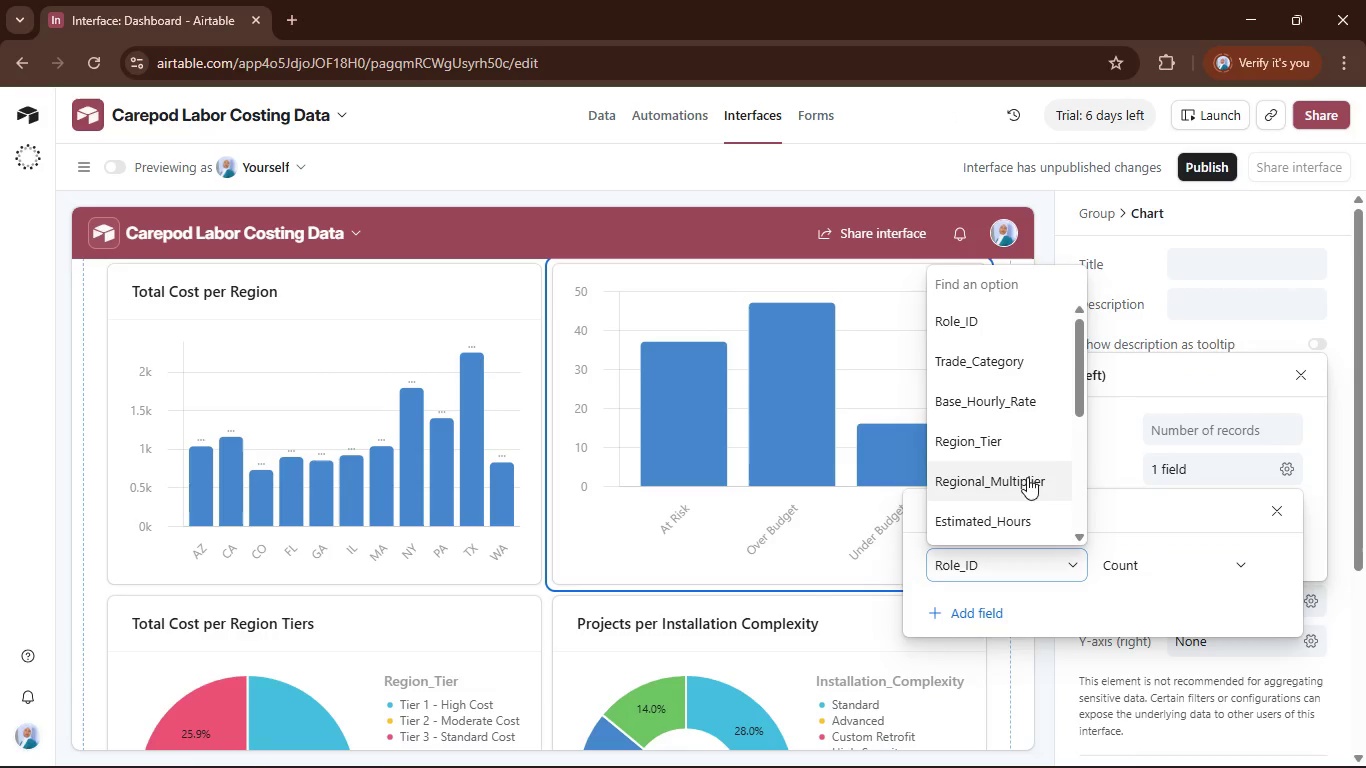 
scroll: coordinate [1035, 488], scroll_direction: down, amount: 4.0
 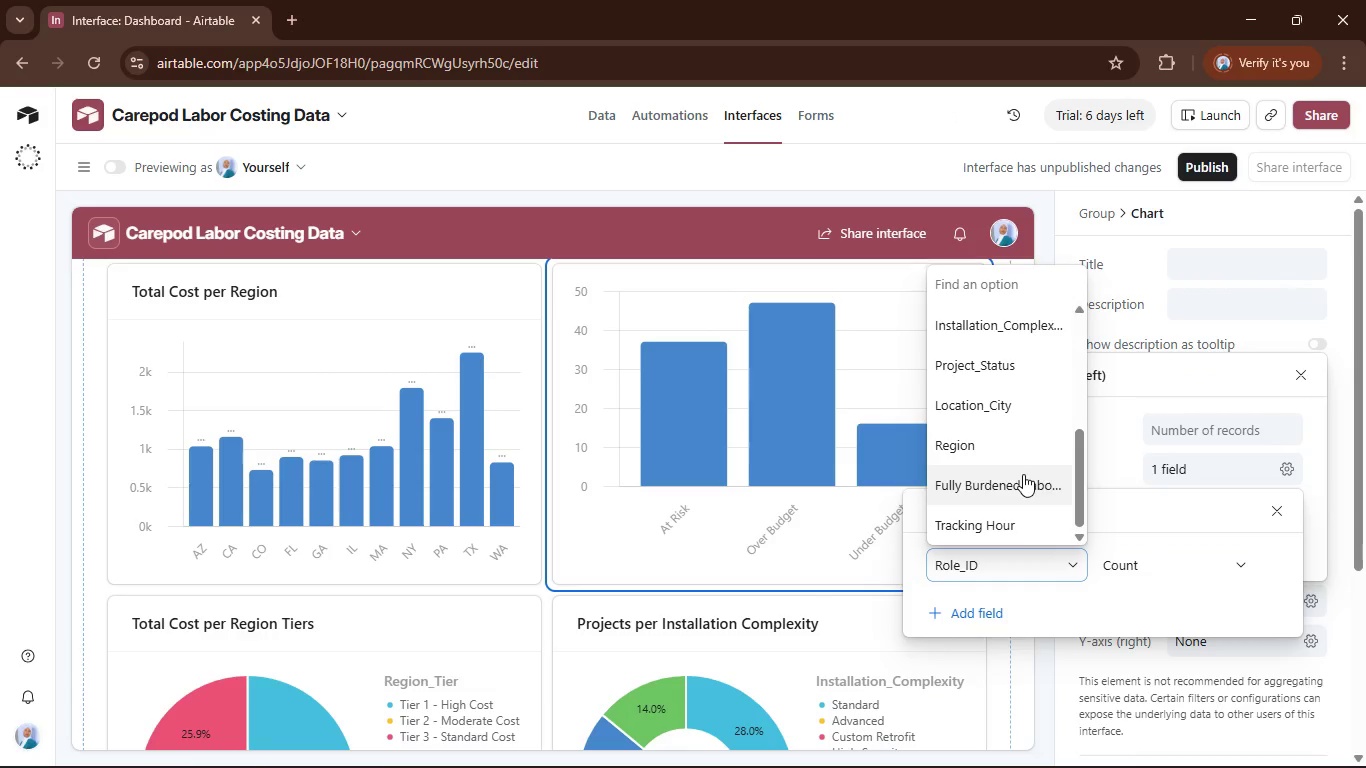 
left_click([1023, 474])
 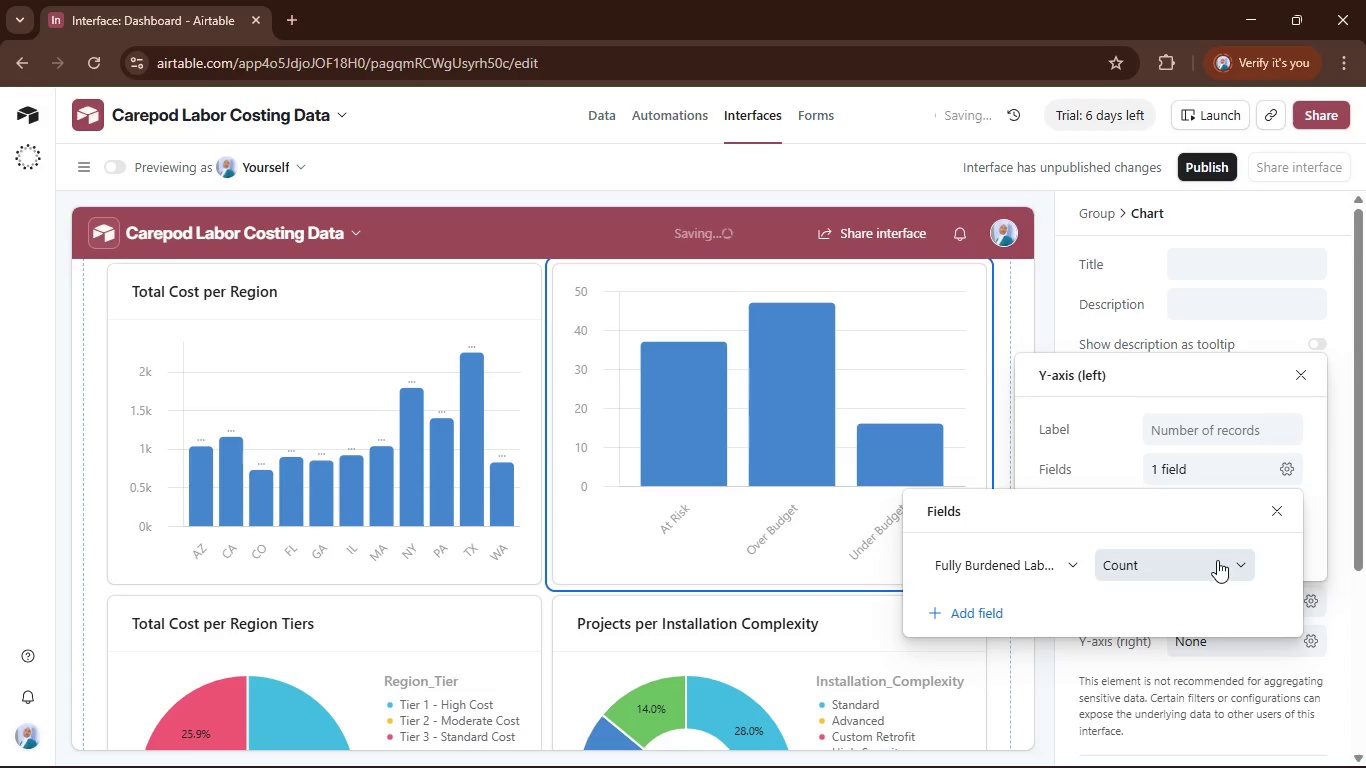 
left_click([1217, 561])
 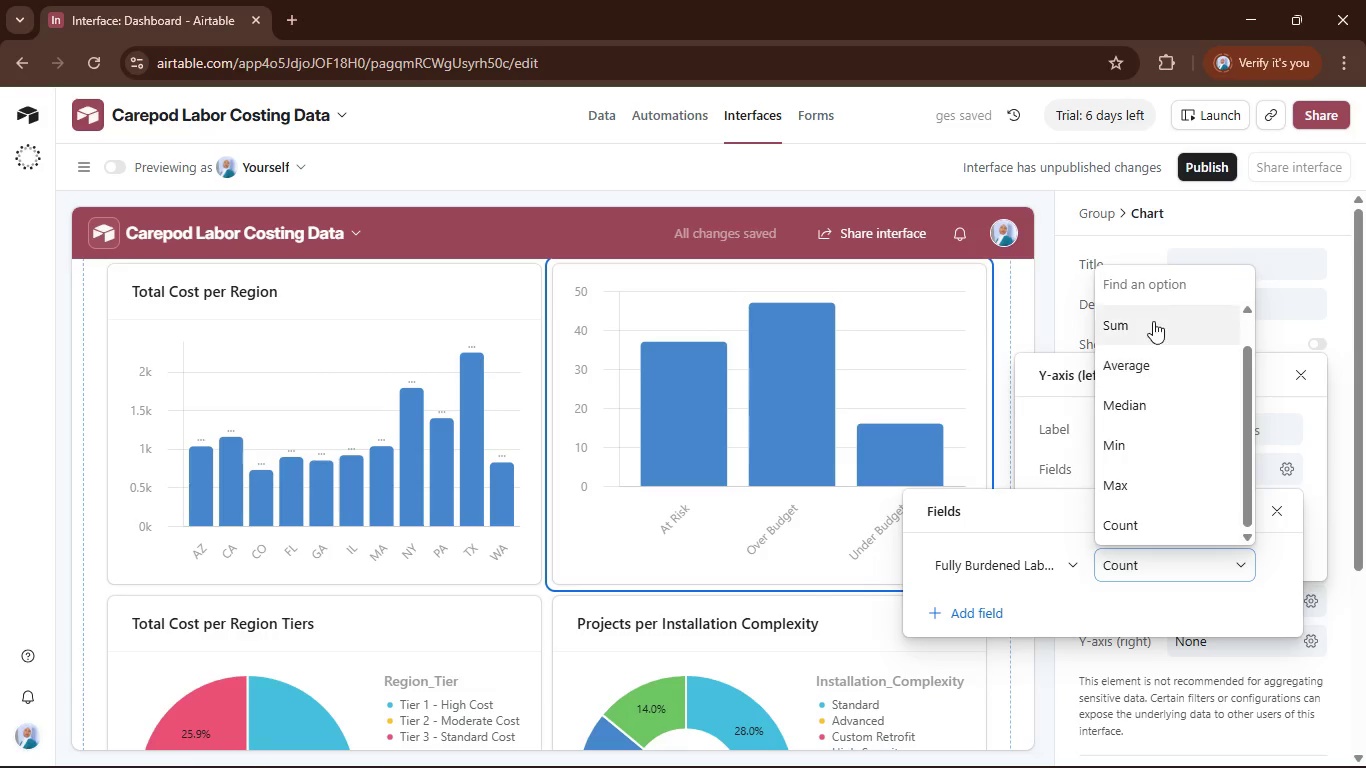 
left_click([1153, 321])
 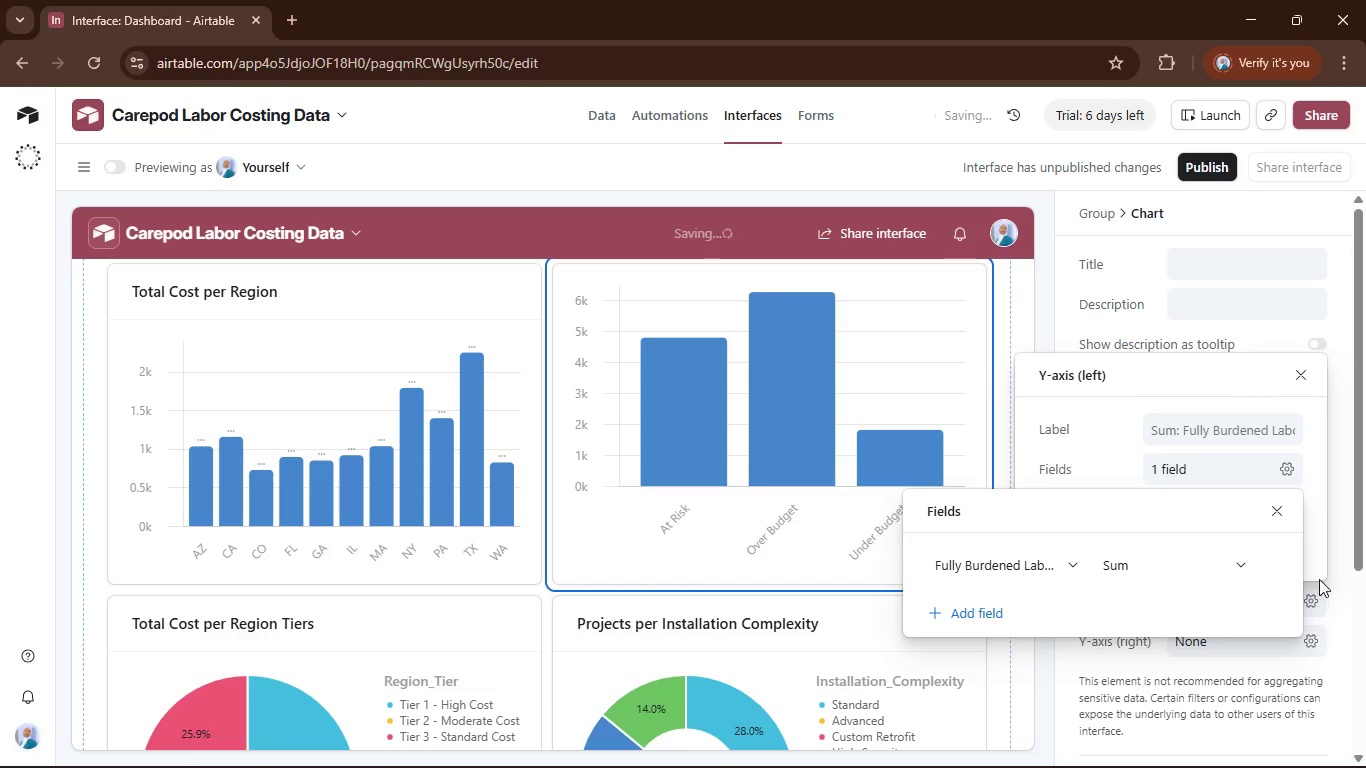 
left_click([1335, 567])
 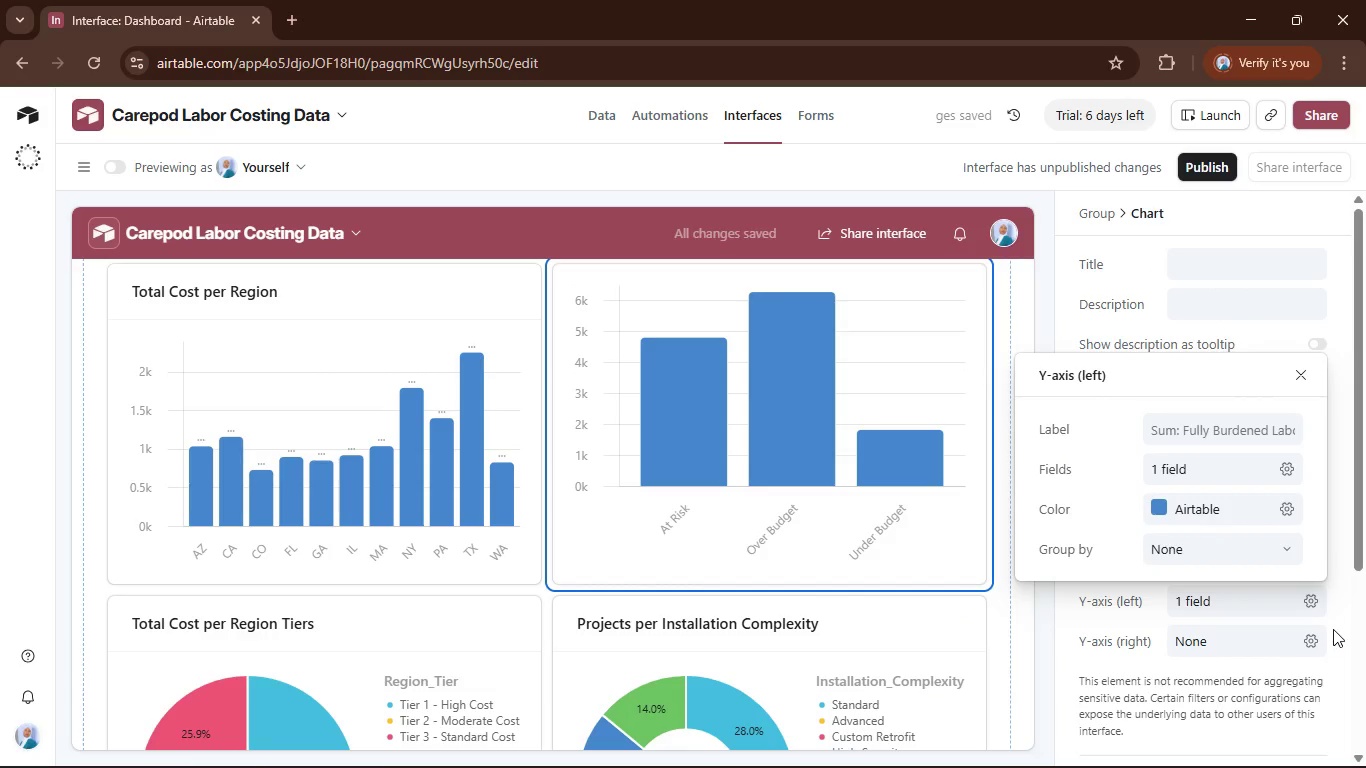 
left_click([1333, 629])
 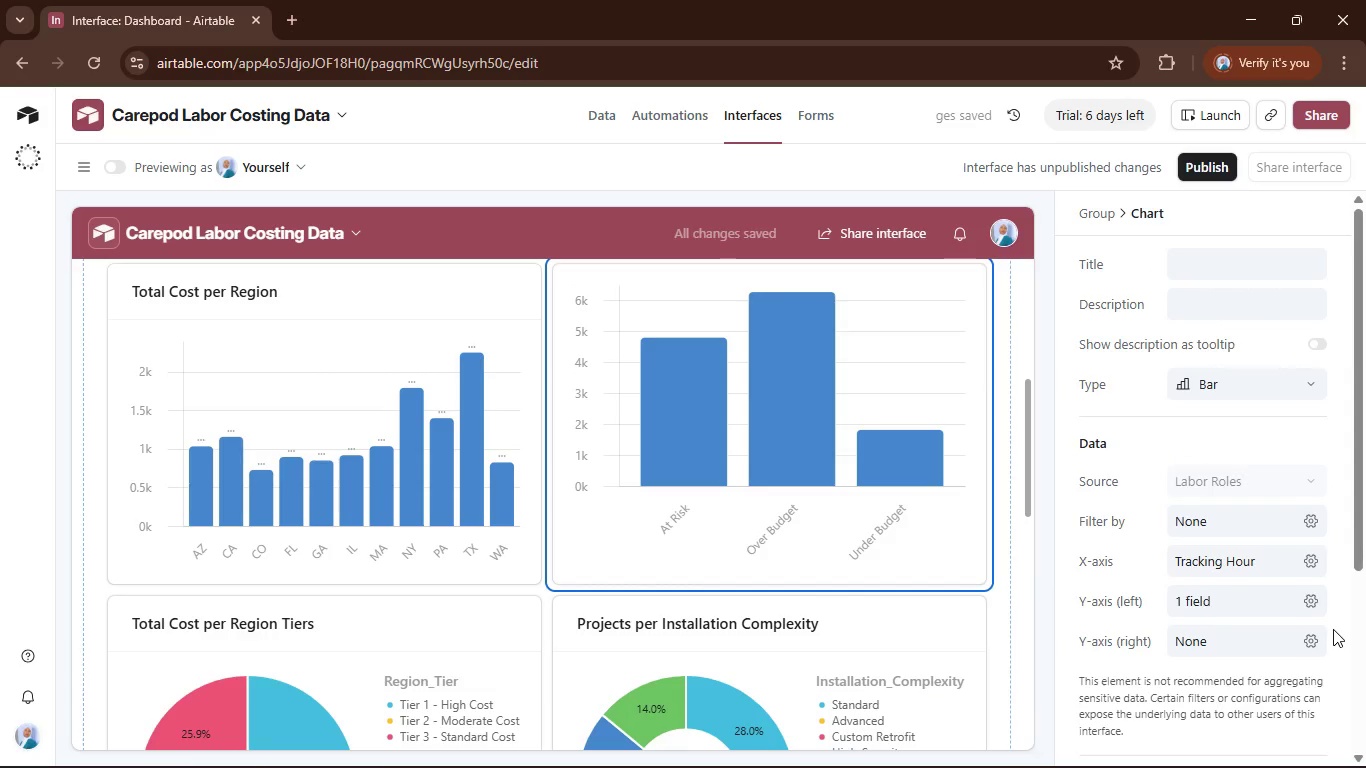 
scroll: coordinate [1333, 629], scroll_direction: down, amount: 1.0
 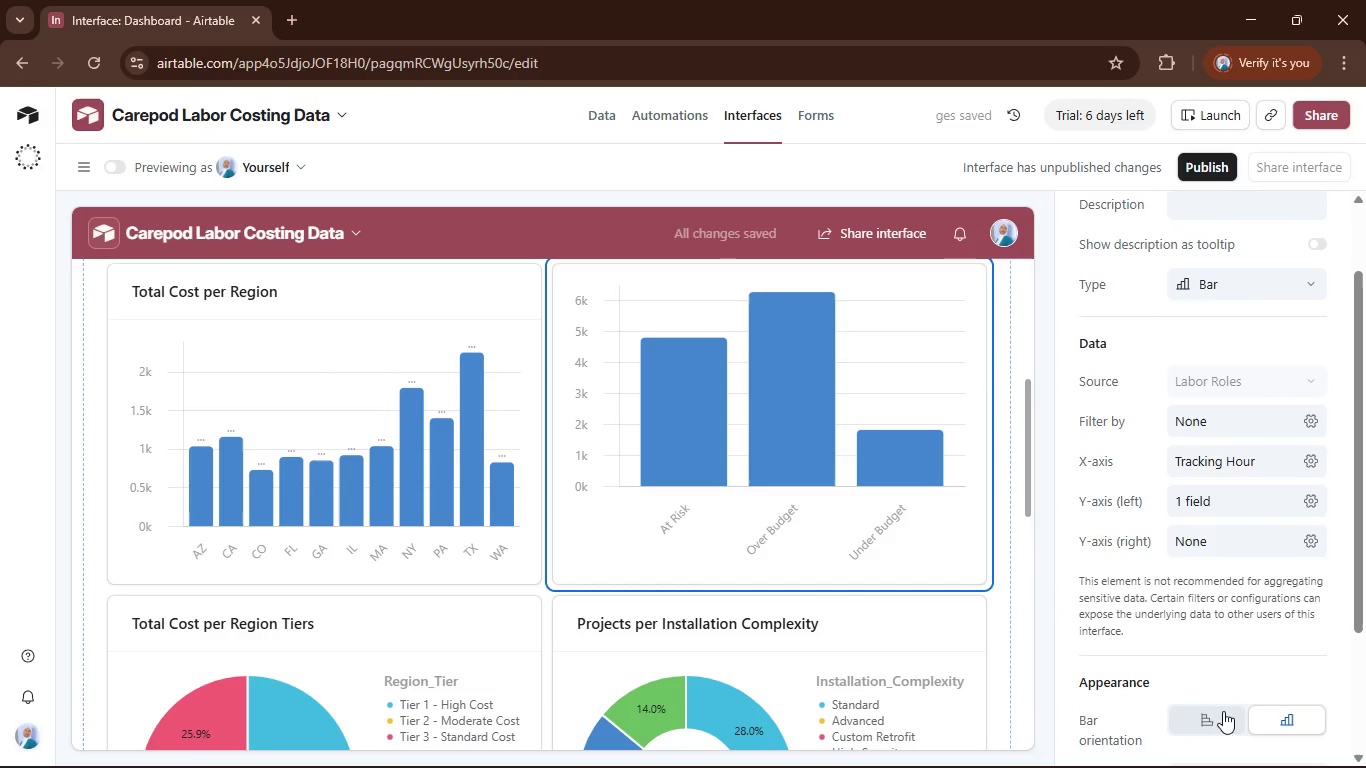 
left_click([1224, 716])
 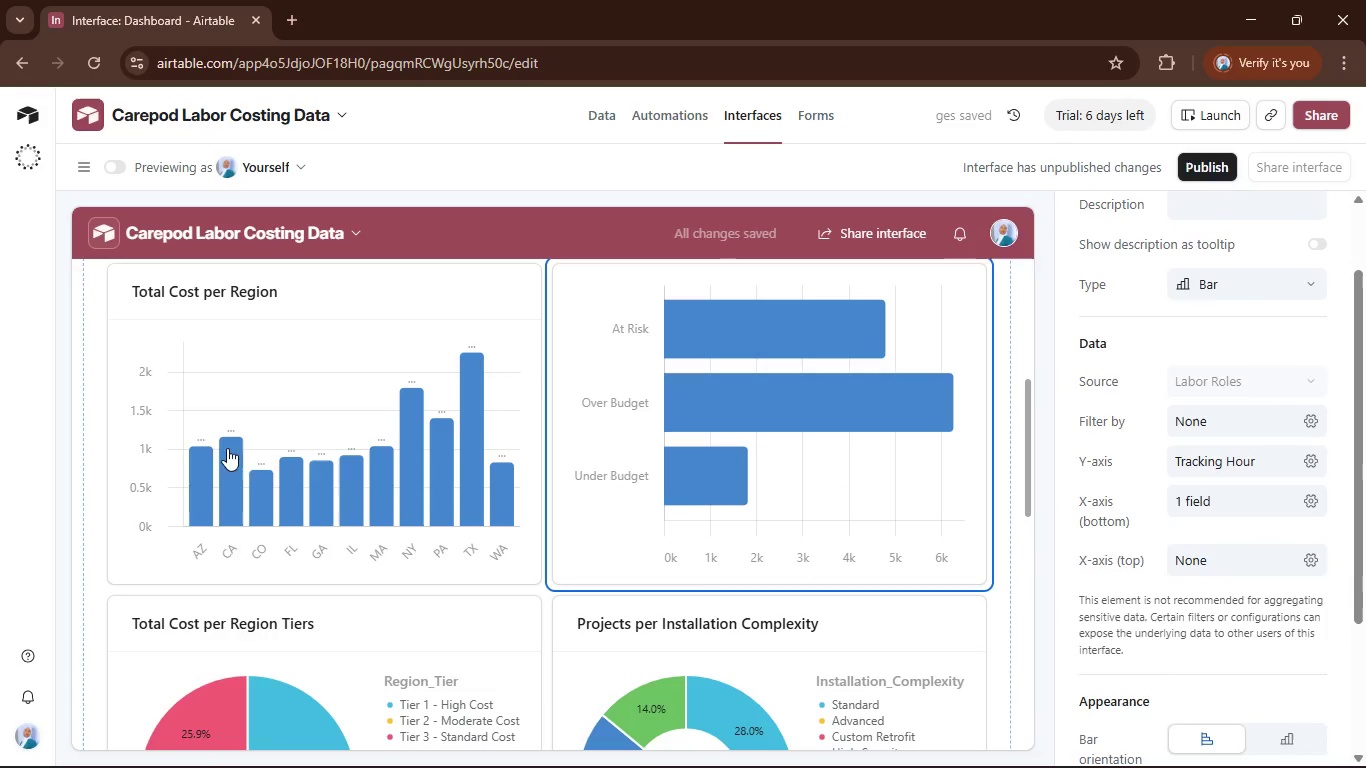 
left_click([529, 560])
 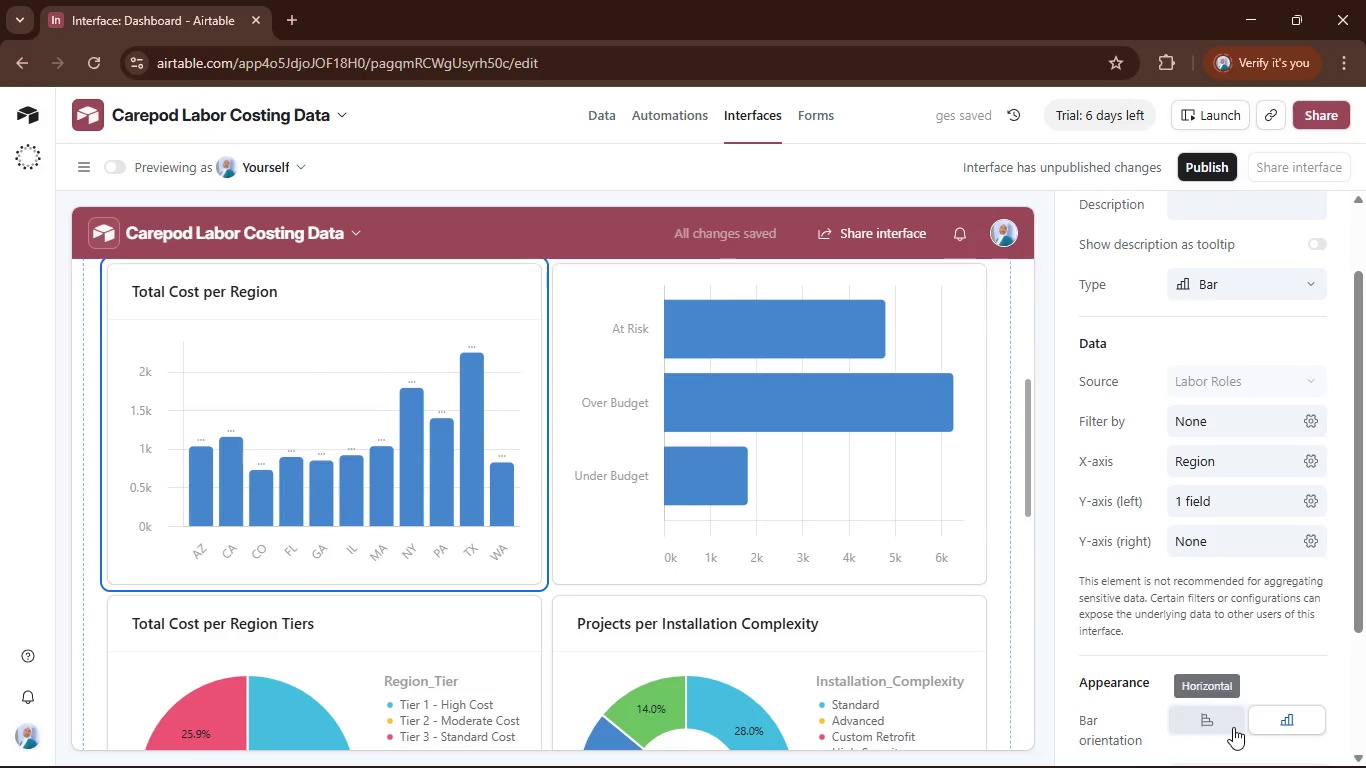 
left_click([1212, 726])
 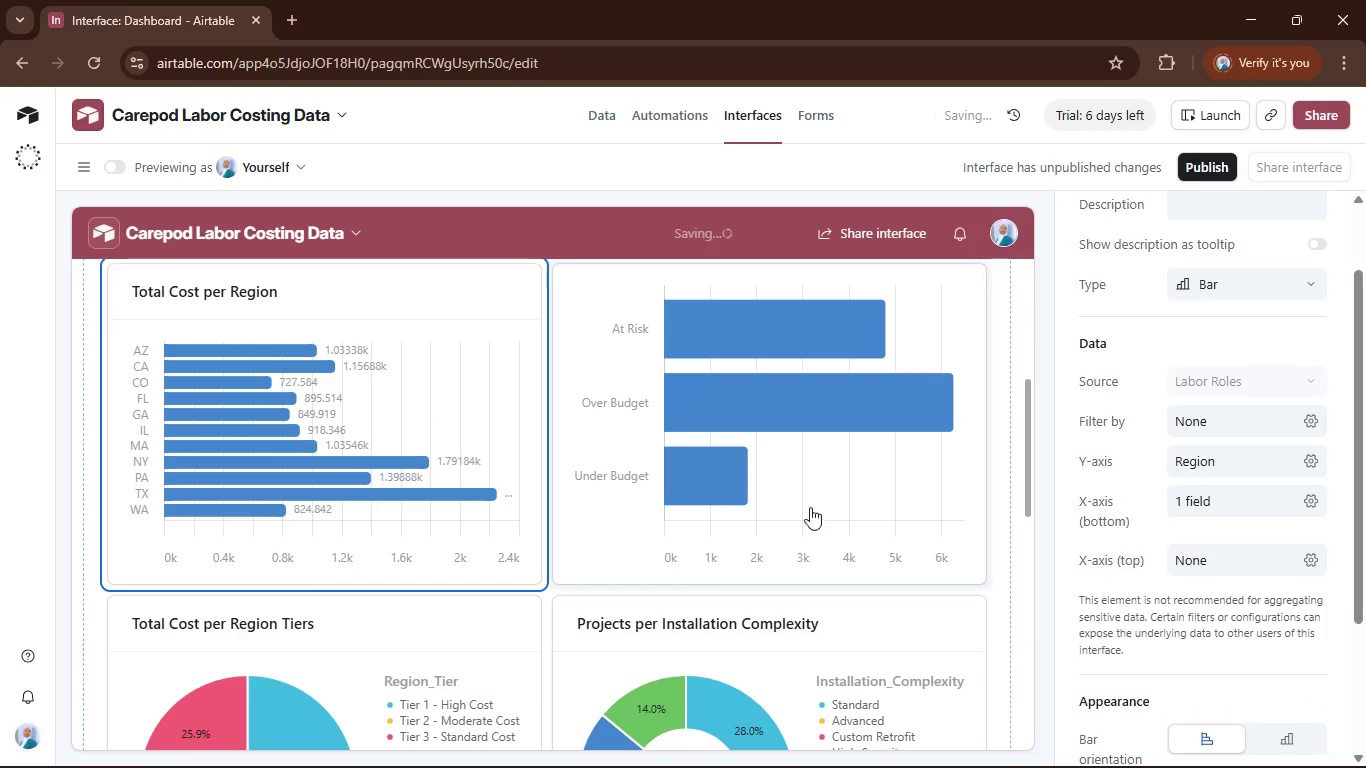 
left_click([946, 554])
 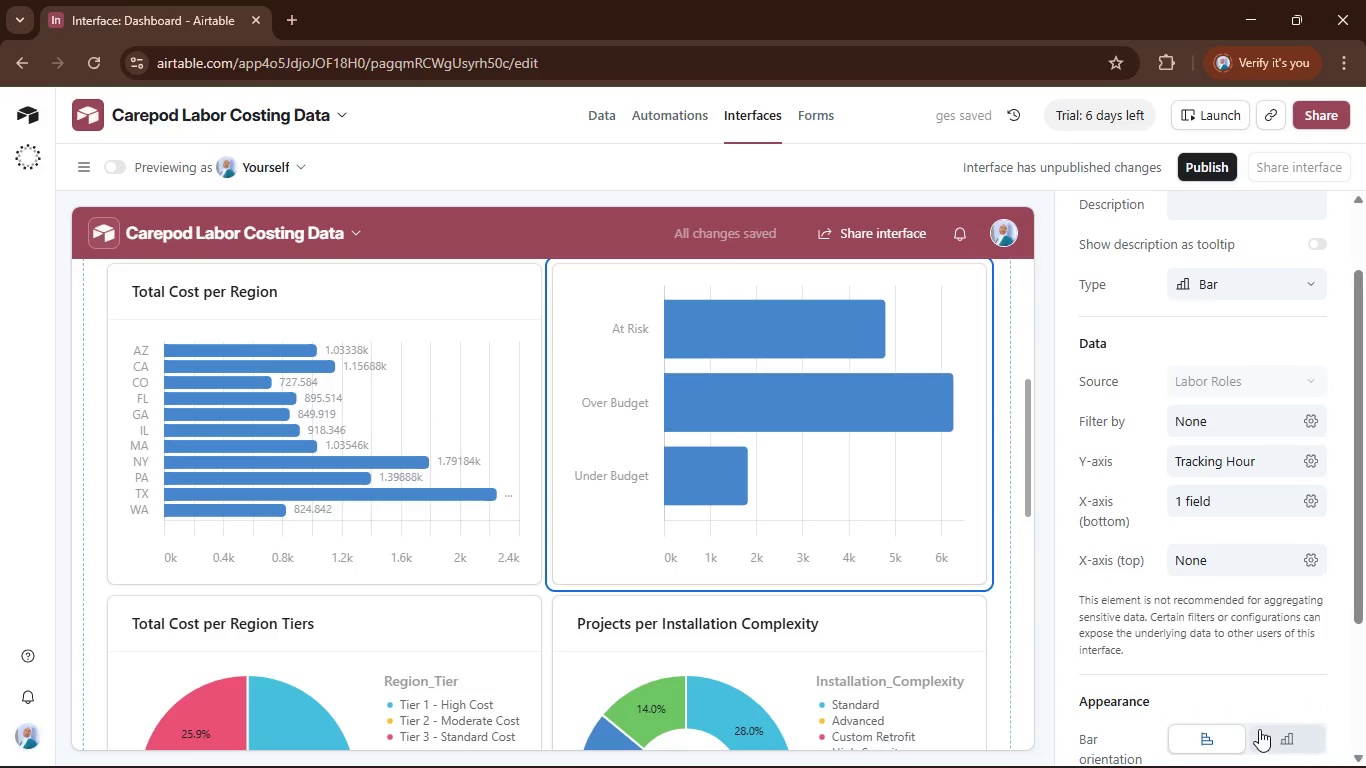 
left_click([1291, 749])
 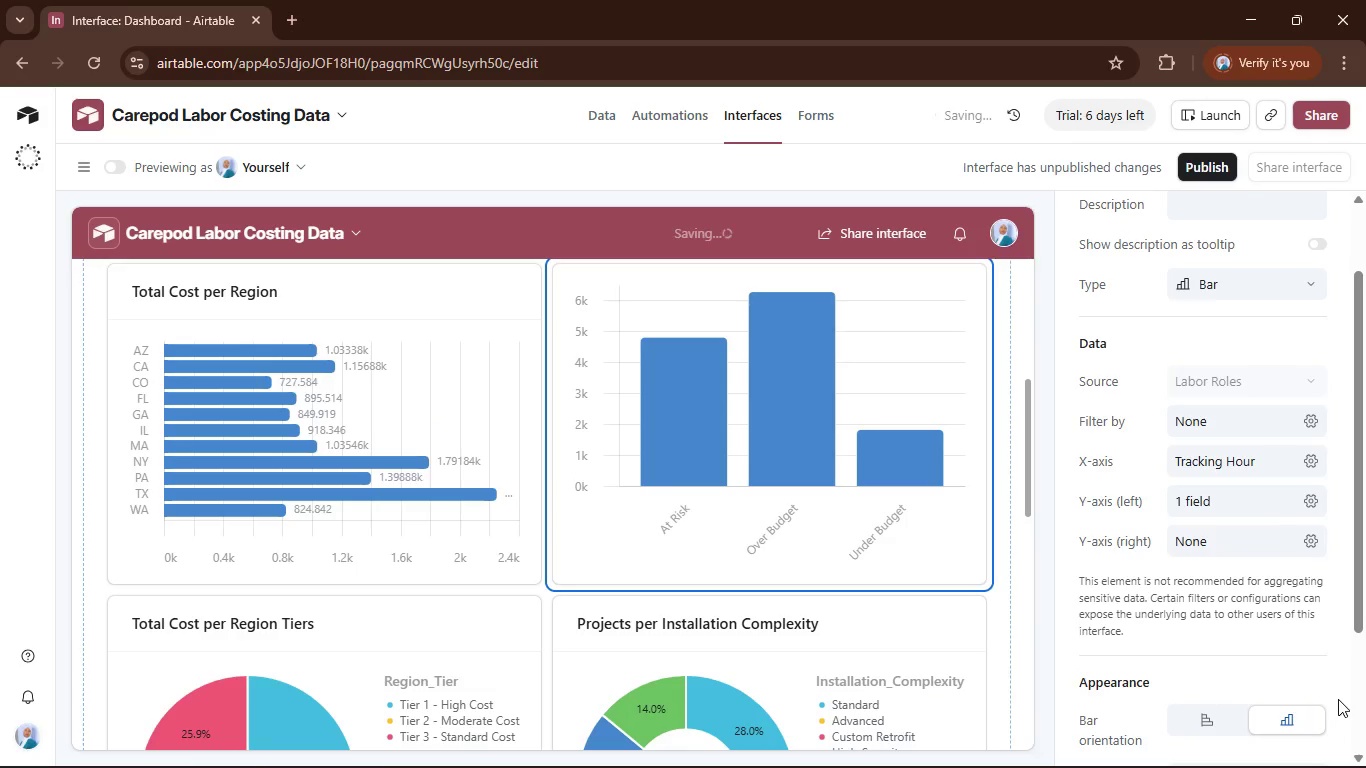 
scroll: coordinate [1338, 699], scroll_direction: down, amount: 3.0
 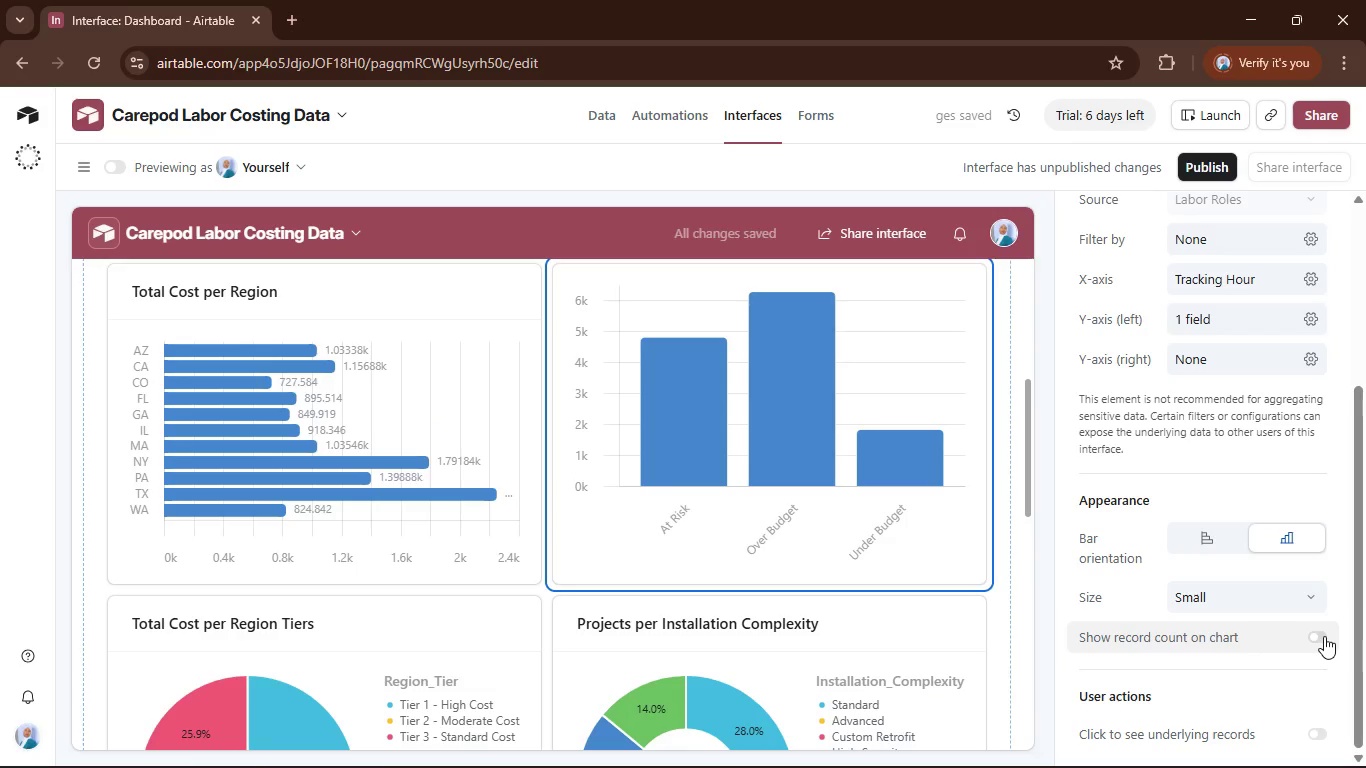 
left_click([1324, 634])
 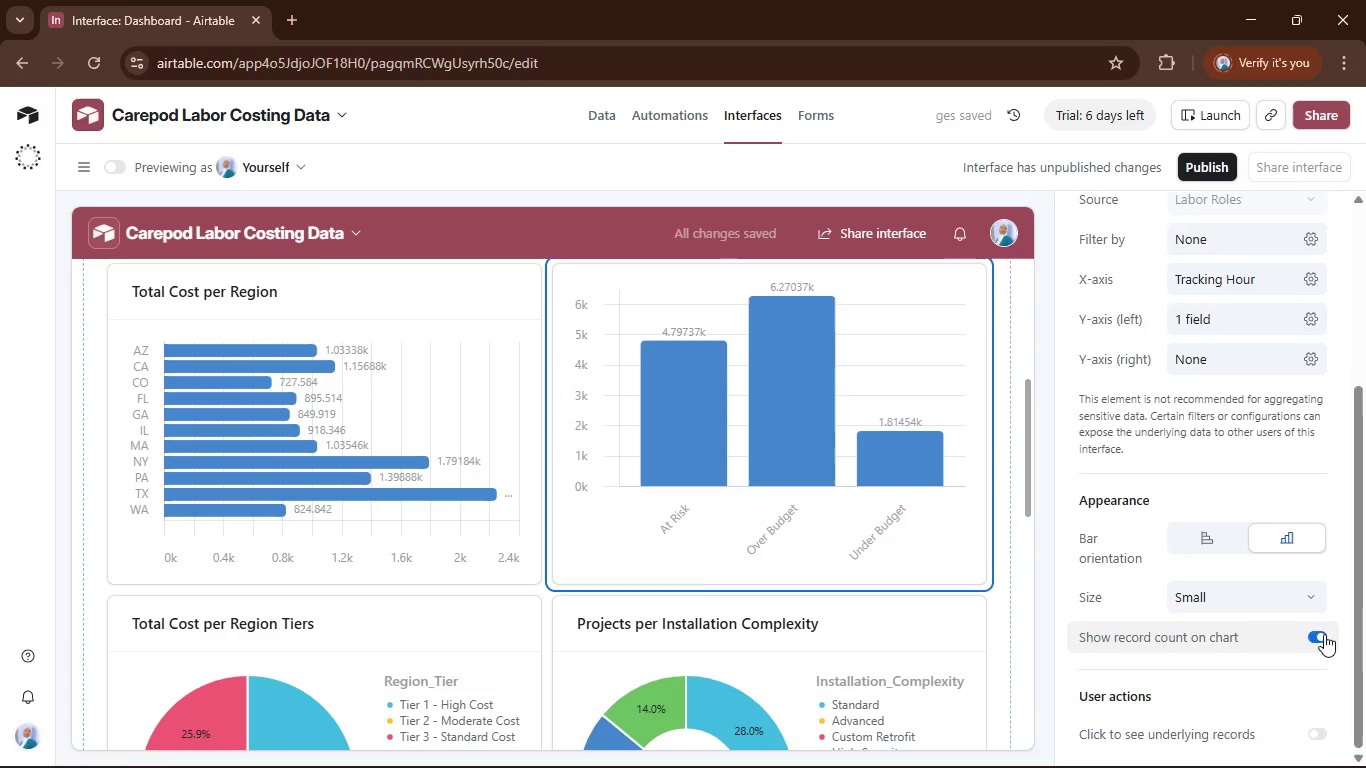 
scroll: coordinate [1009, 585], scroll_direction: up, amount: 11.0
 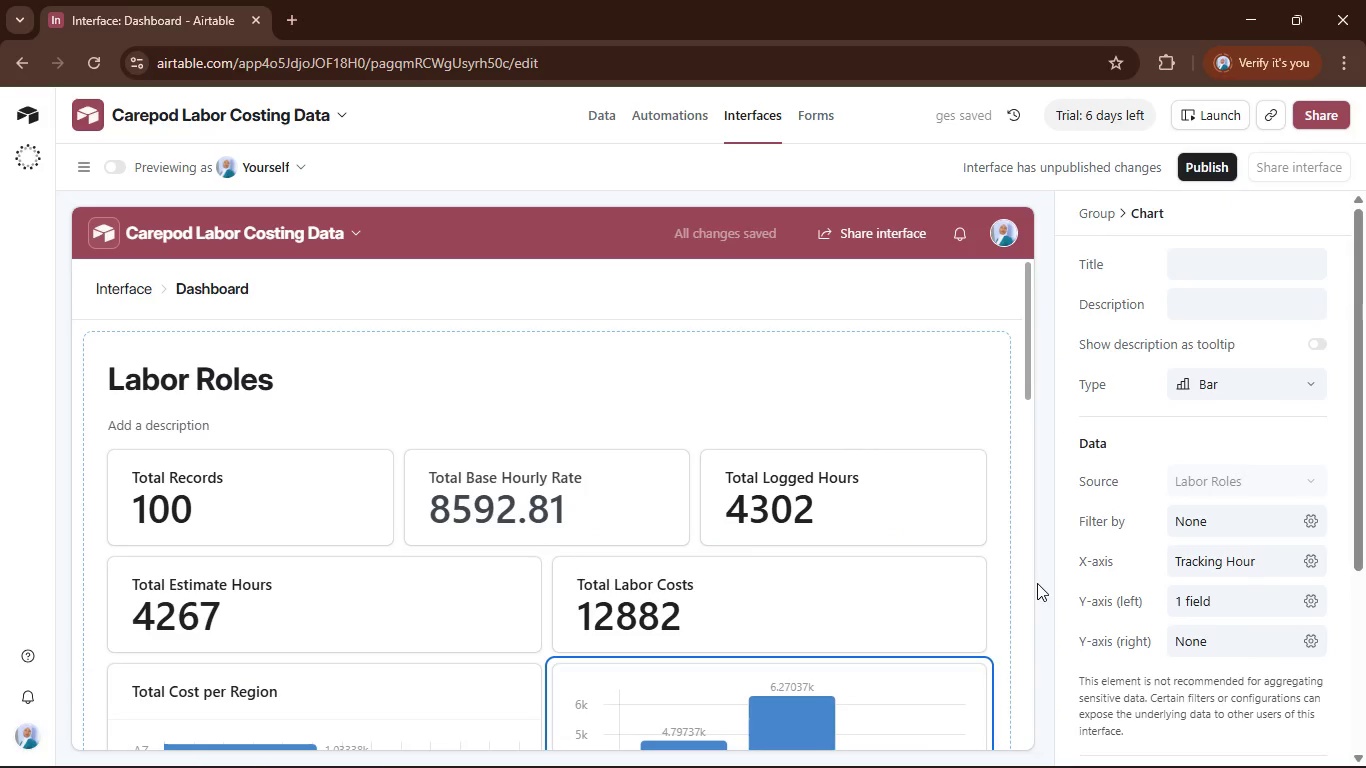 
scroll: coordinate [994, 585], scroll_direction: down, amount: 5.0
 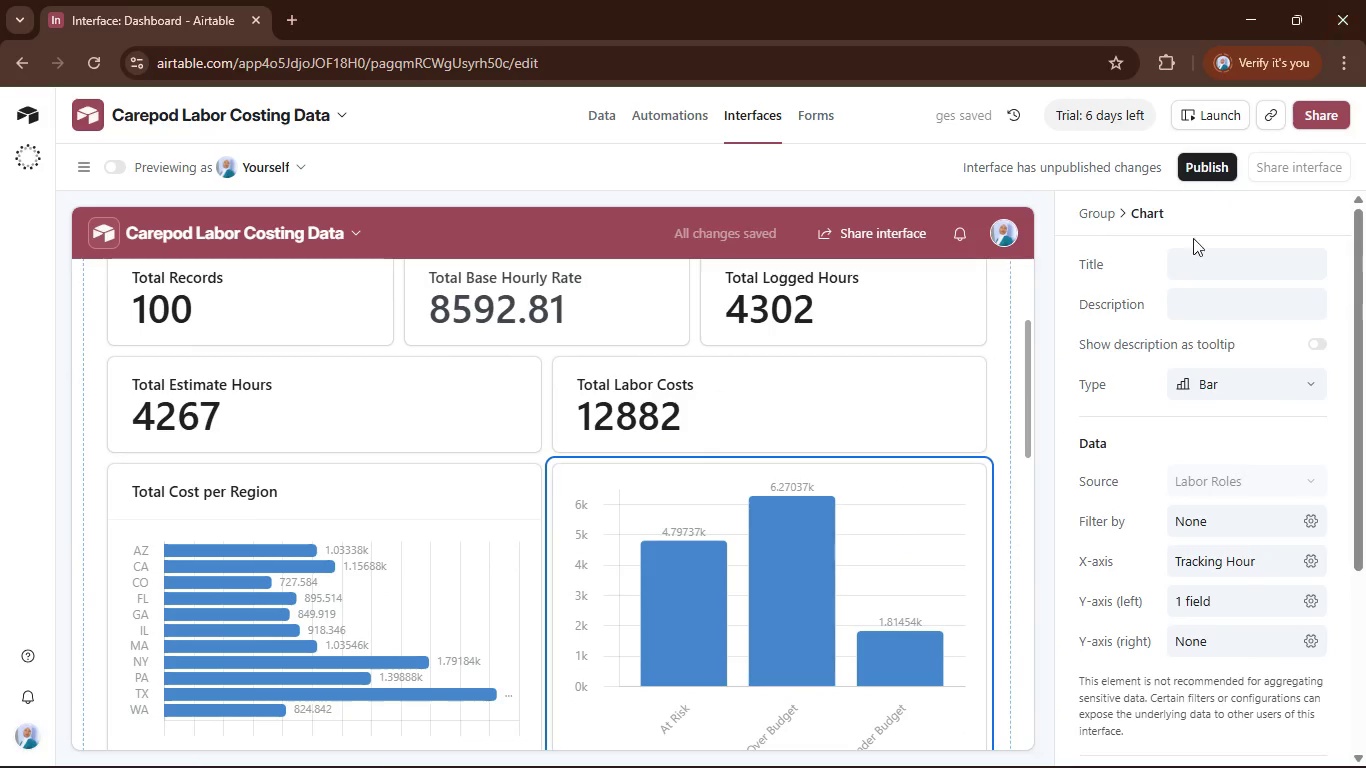 
left_click([1209, 279])
 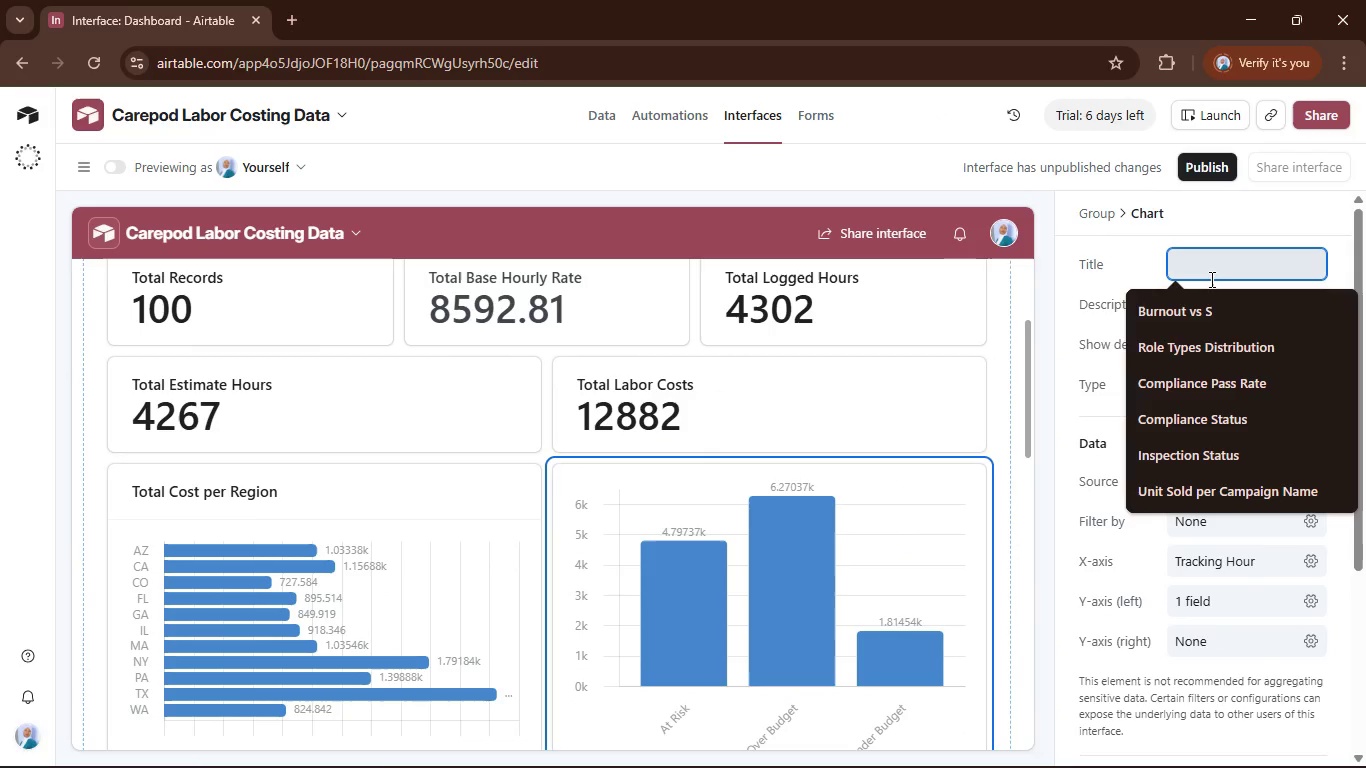 
type(Looge)
key(Backspace)
key(Backspace)
key(Backspace)
type(gged Tracking V)
key(Backspace)
type(vs Cost)
 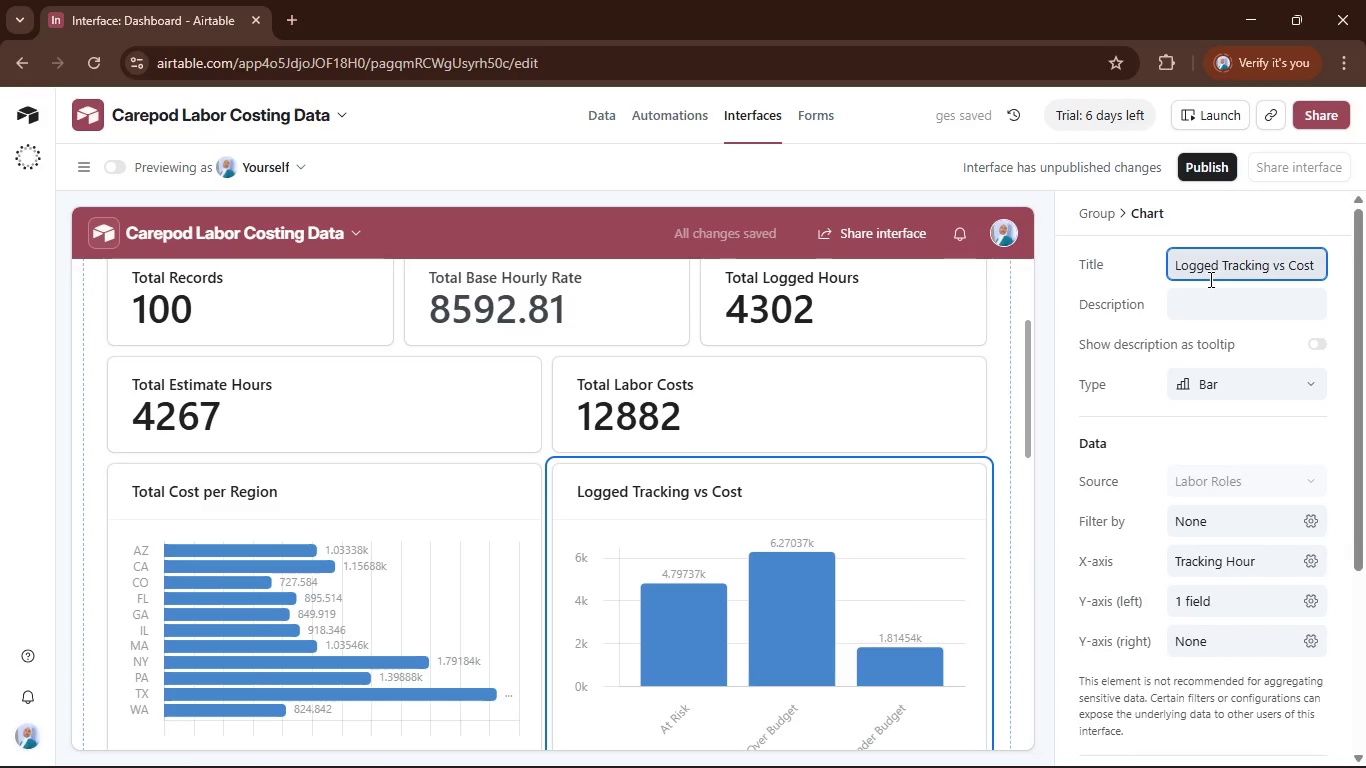 
hold_key(key=ArrowLeft, duration=1.03)
 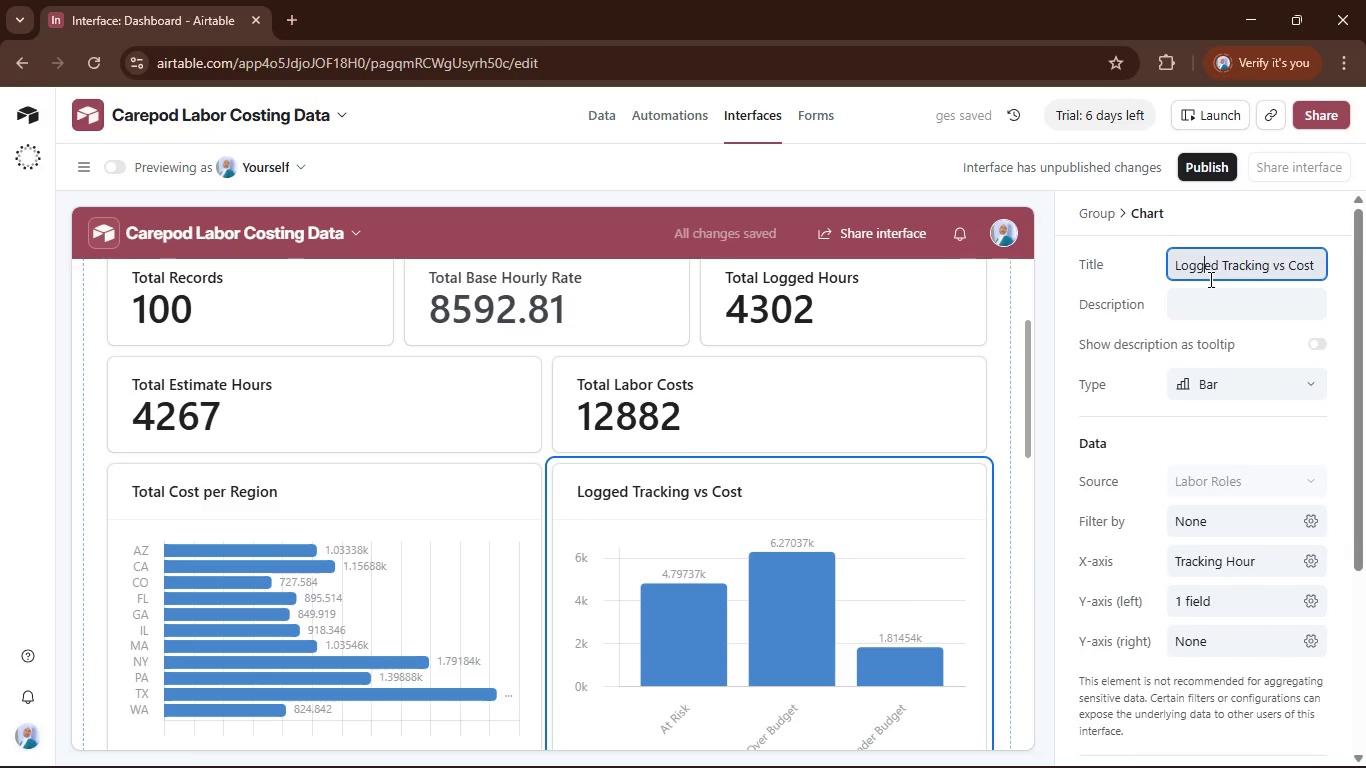 
key(ArrowRight)
 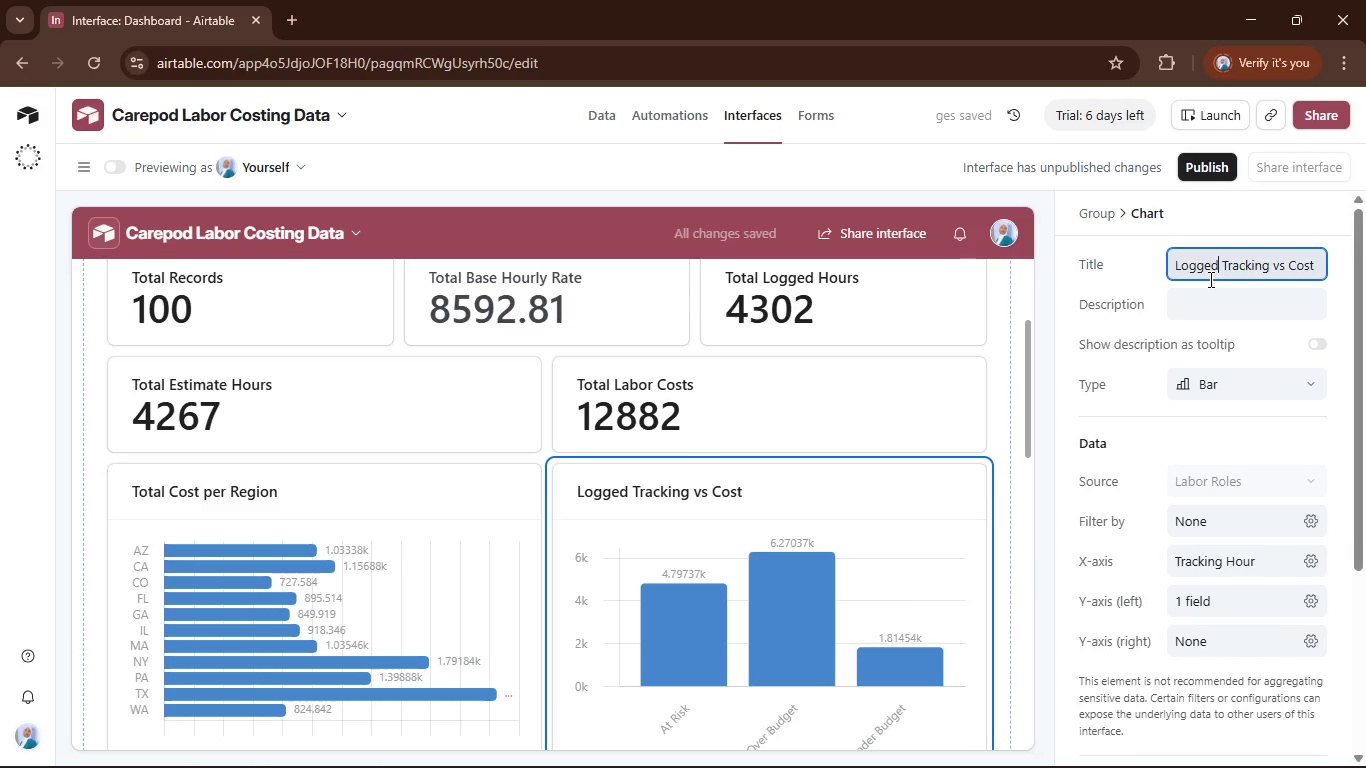 
key(ArrowRight)
 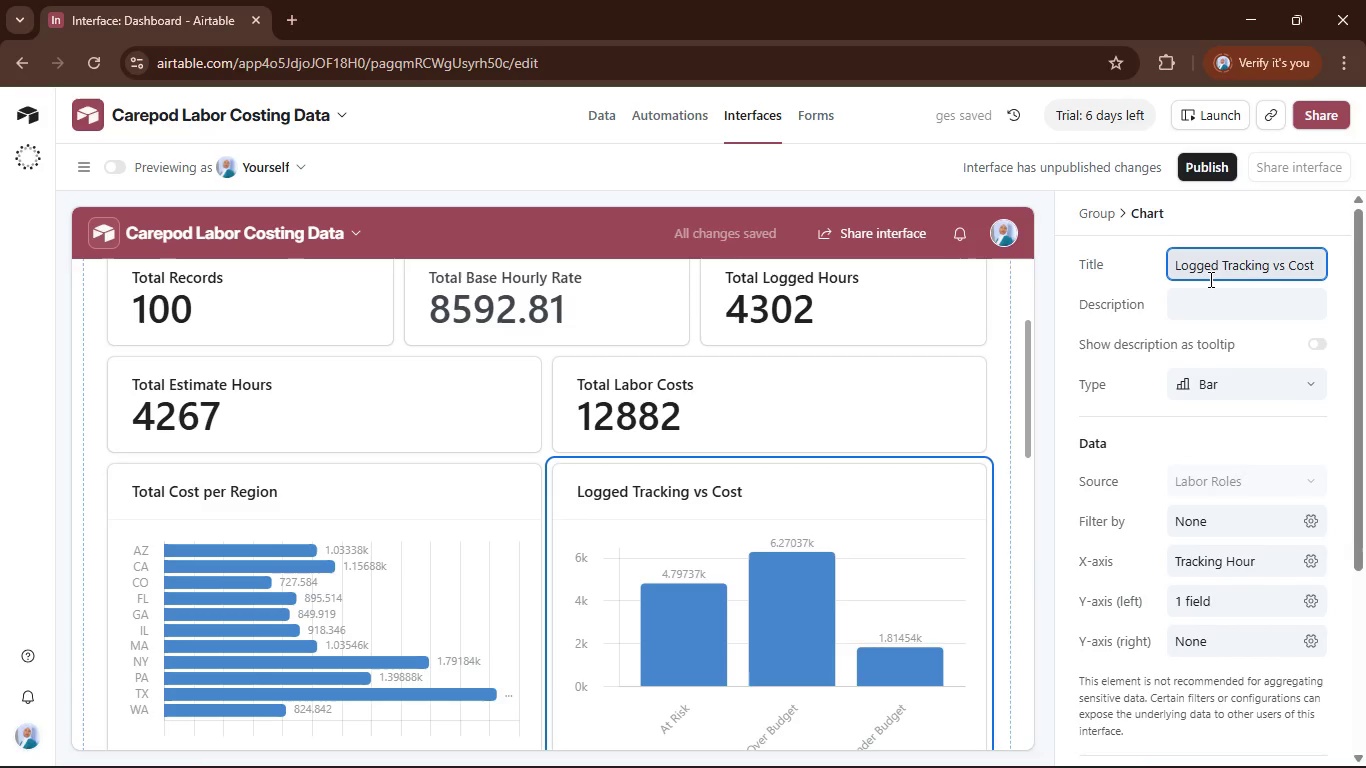 
hold_key(key=Backspace, duration=0.86)
 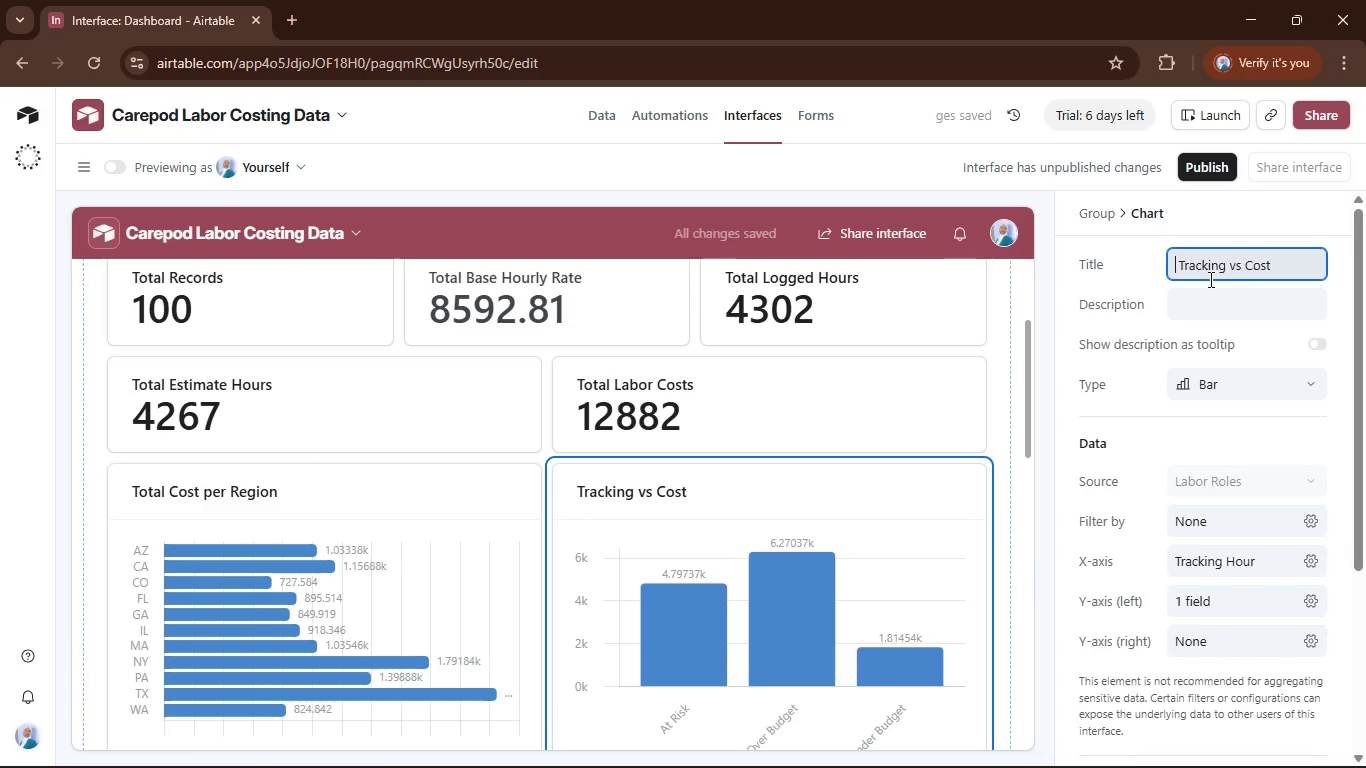 
key(ArrowRight)
 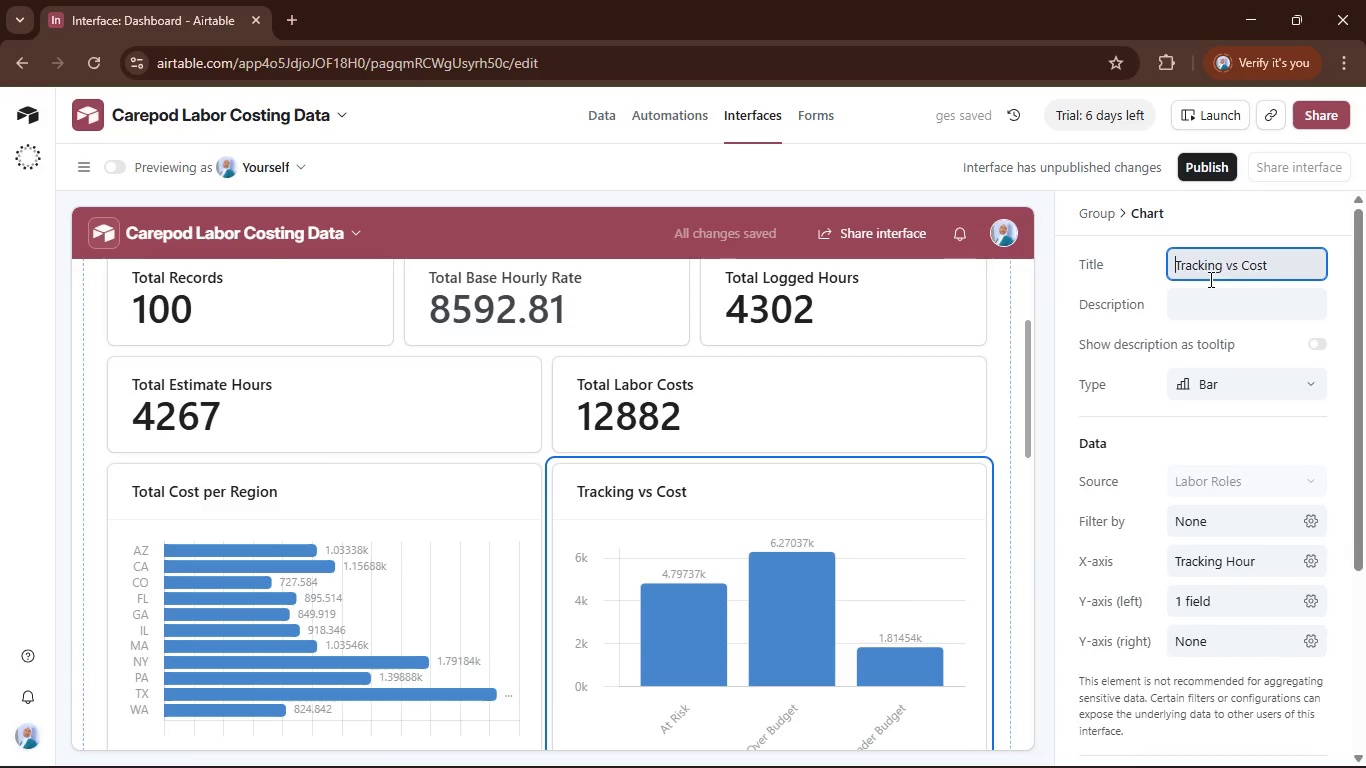 
key(Backspace)
 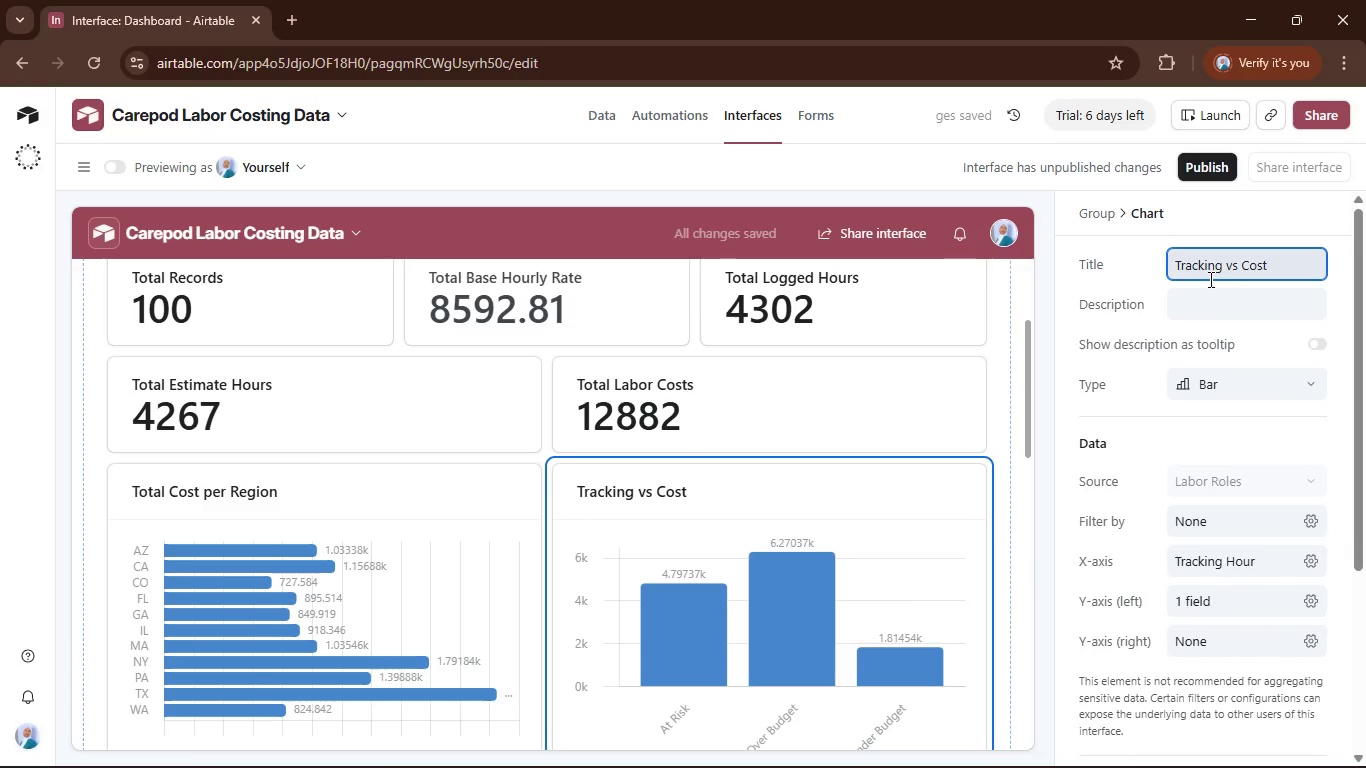 
key(Backspace)
 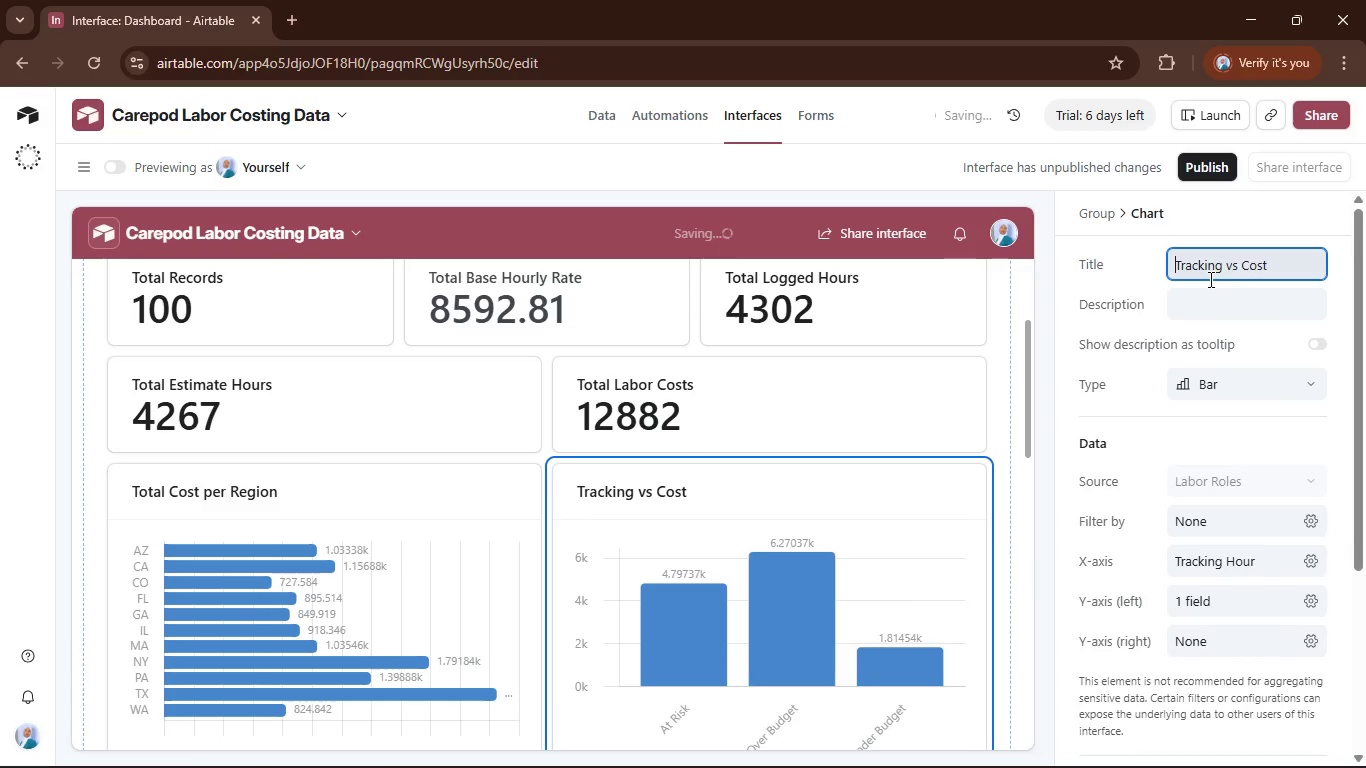 
hold_key(key=ArrowRight, duration=0.84)
 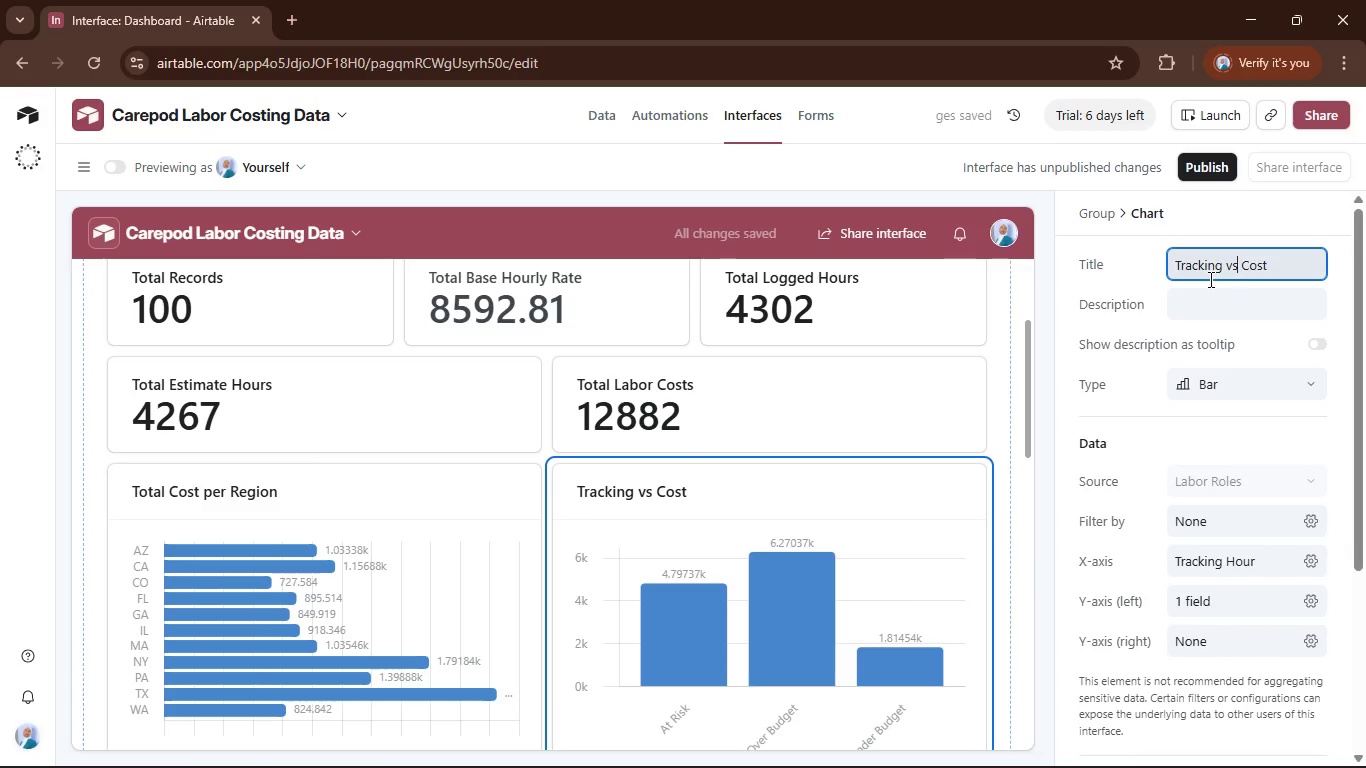 
key(ArrowLeft)
 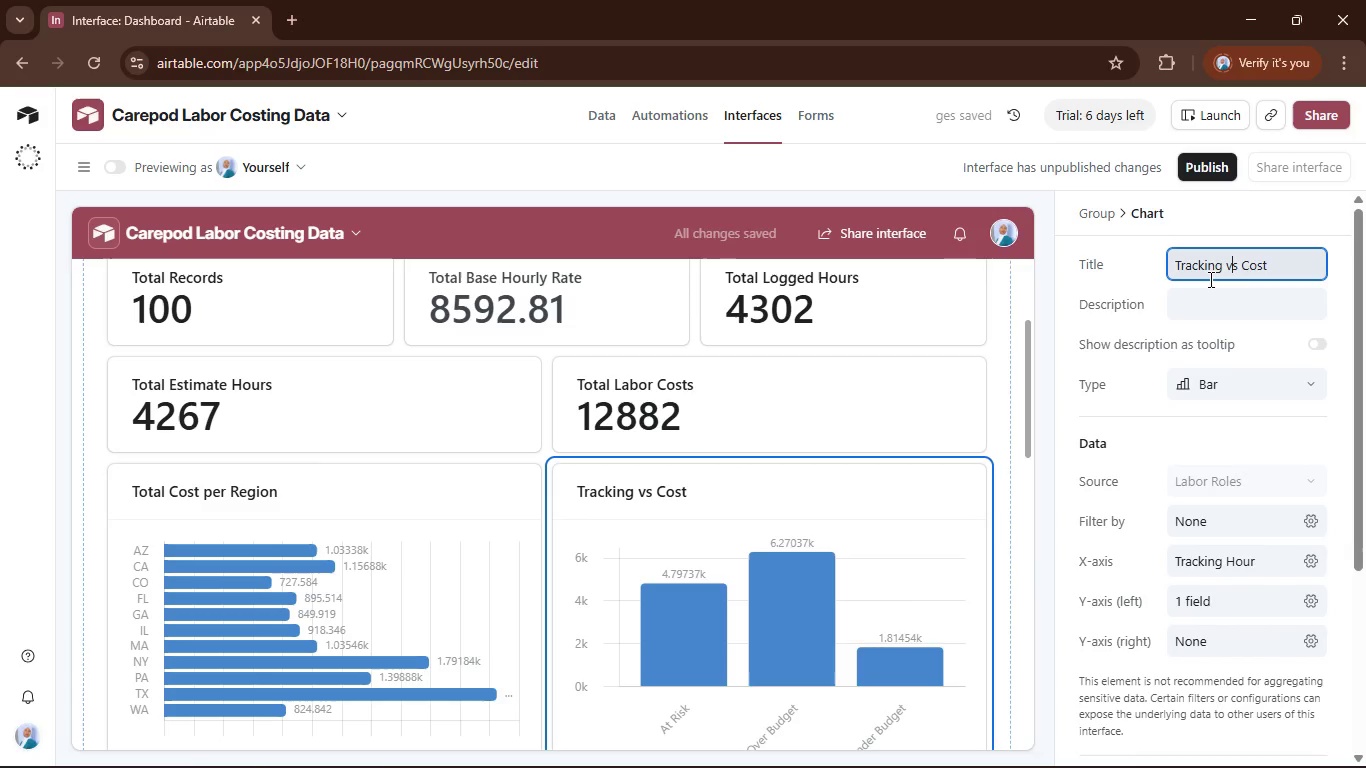 
key(ArrowLeft)
 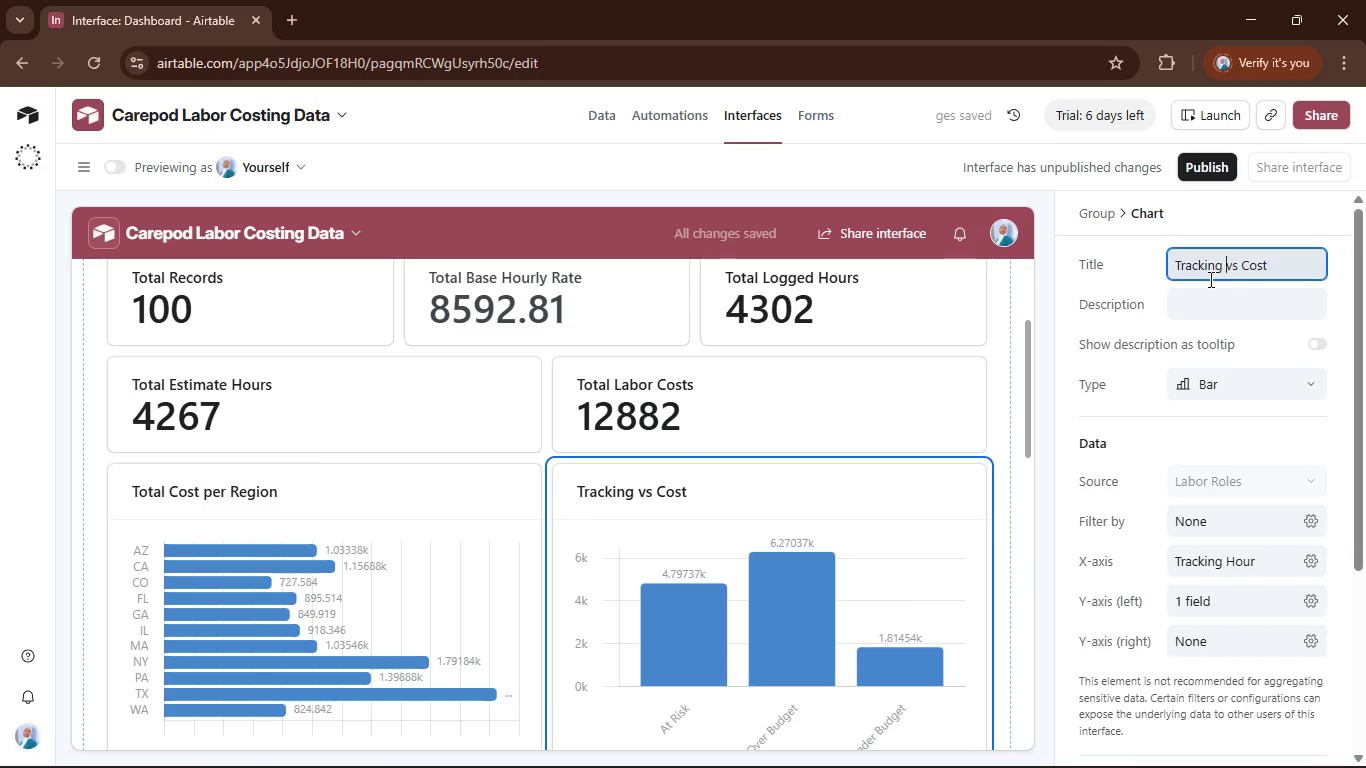 
key(ArrowLeft)
 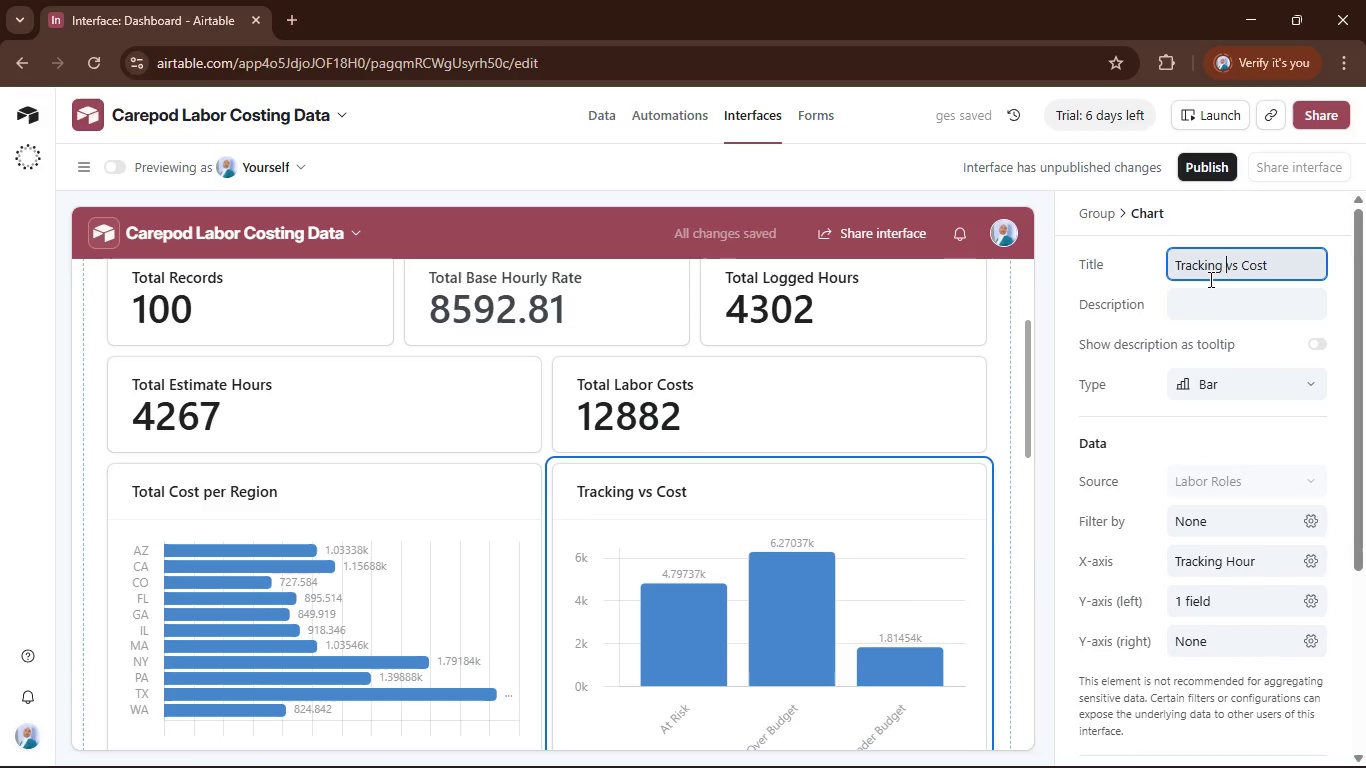 
key(ArrowLeft)
 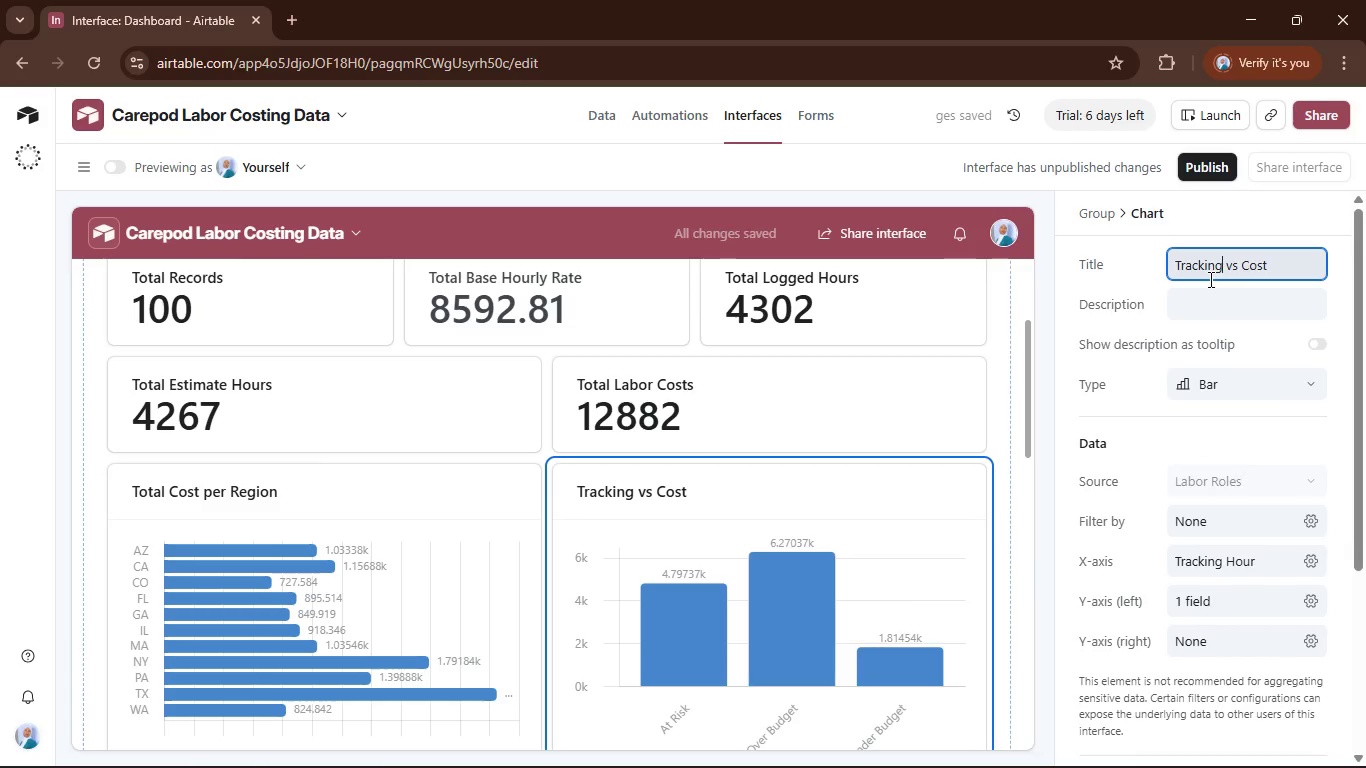 
hold_key(key=ArrowLeft, duration=0.95)
 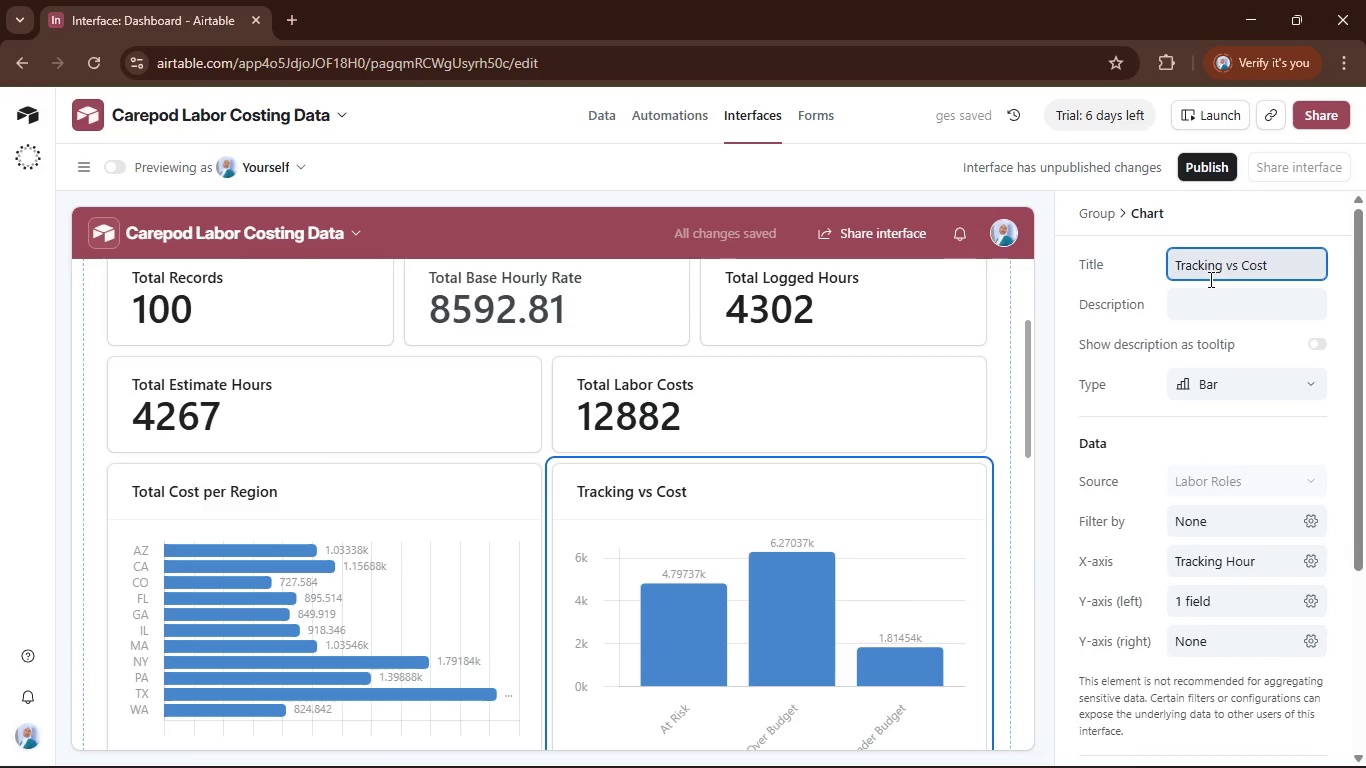 
type(Hourly )
 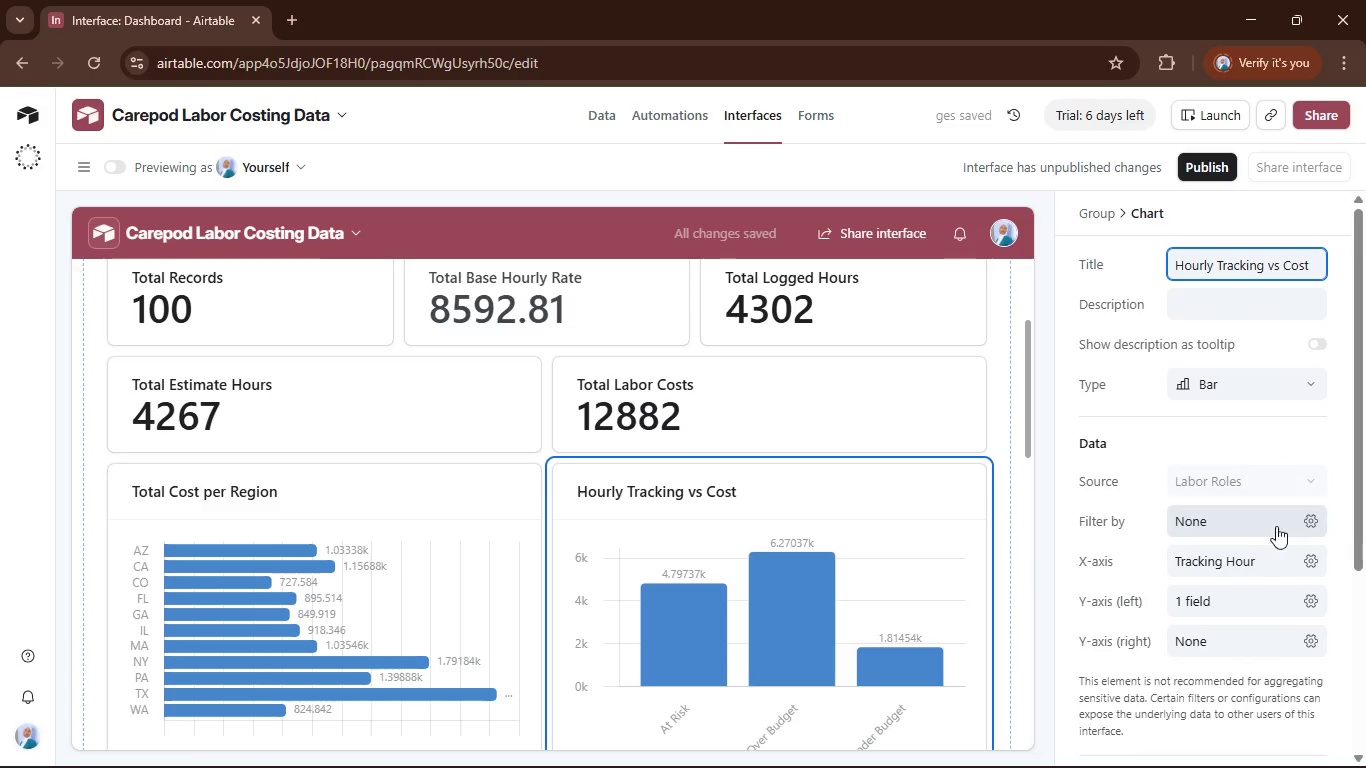 
left_click([1326, 433])
 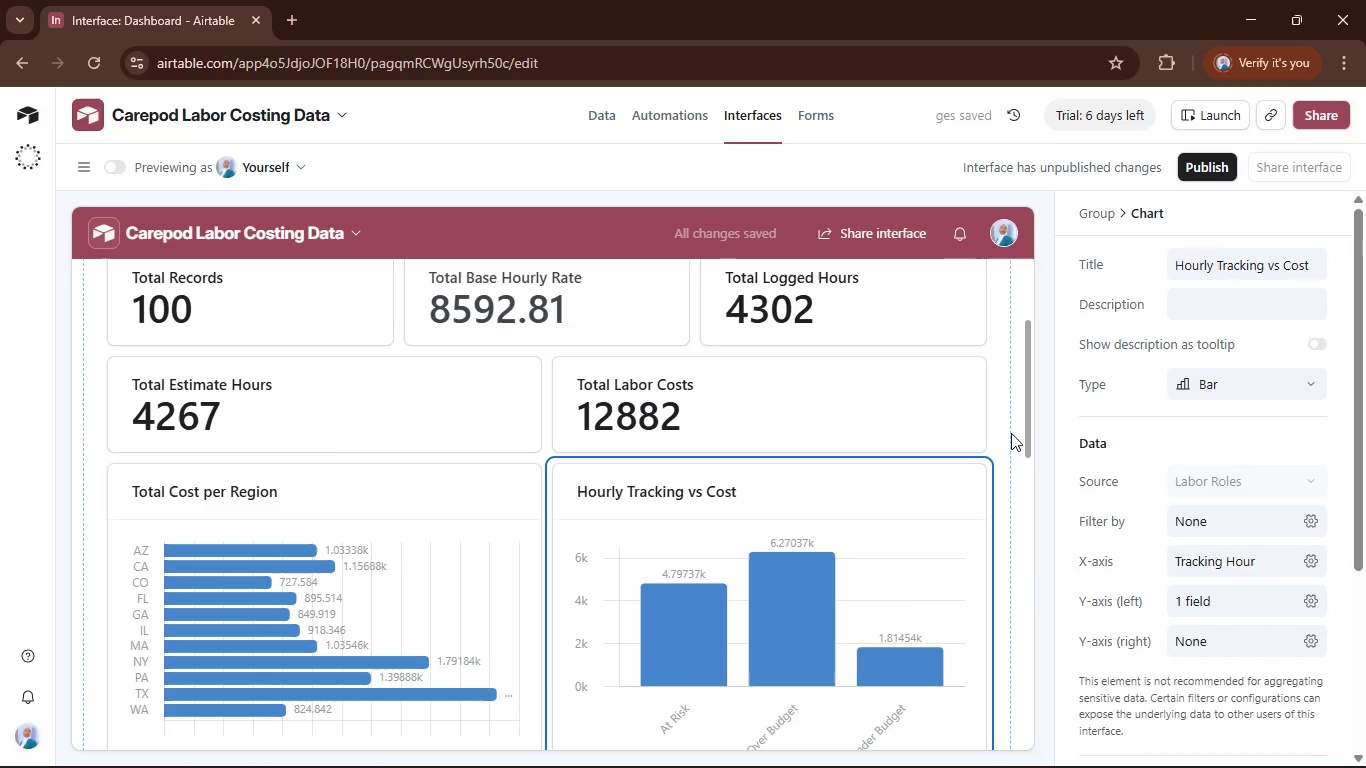 
scroll: coordinate [854, 524], scroll_direction: down, amount: 13.0
 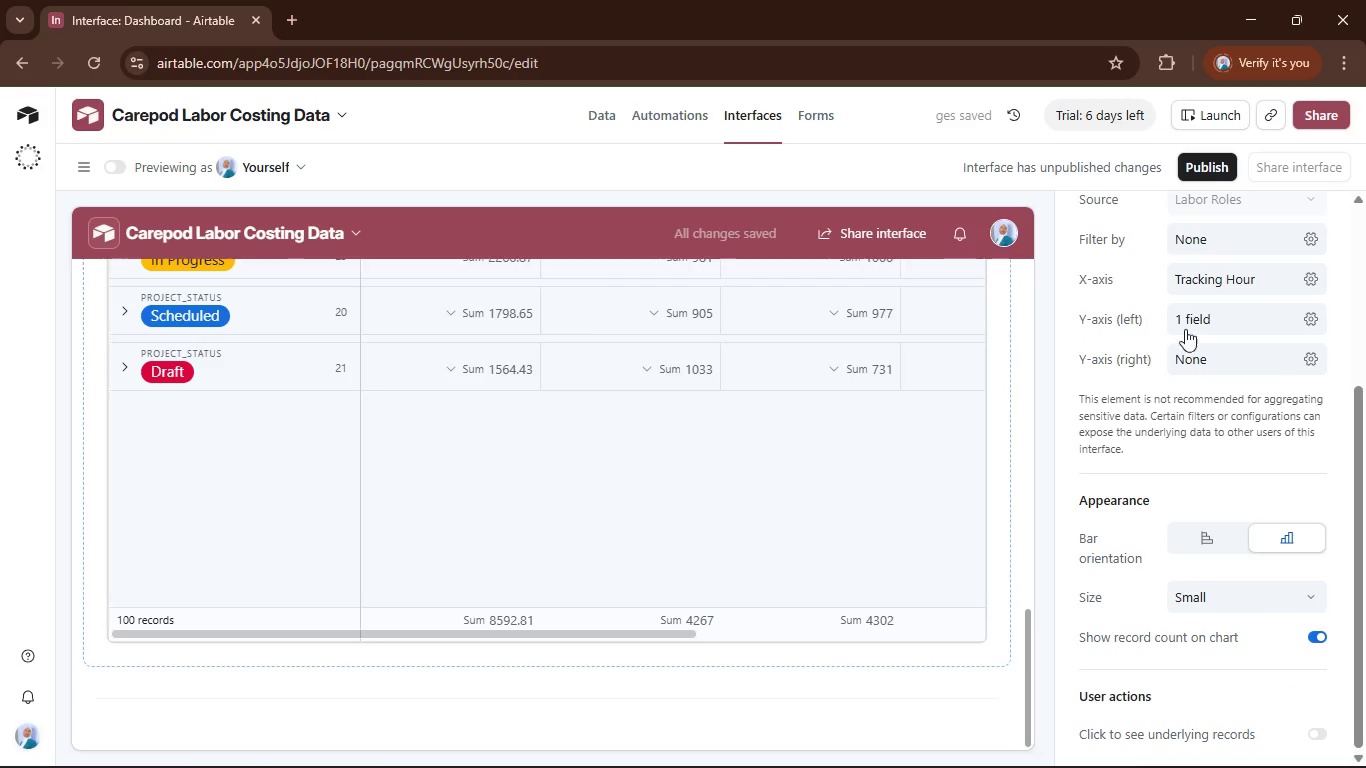 
scroll: coordinate [288, 455], scroll_direction: up, amount: 18.0
 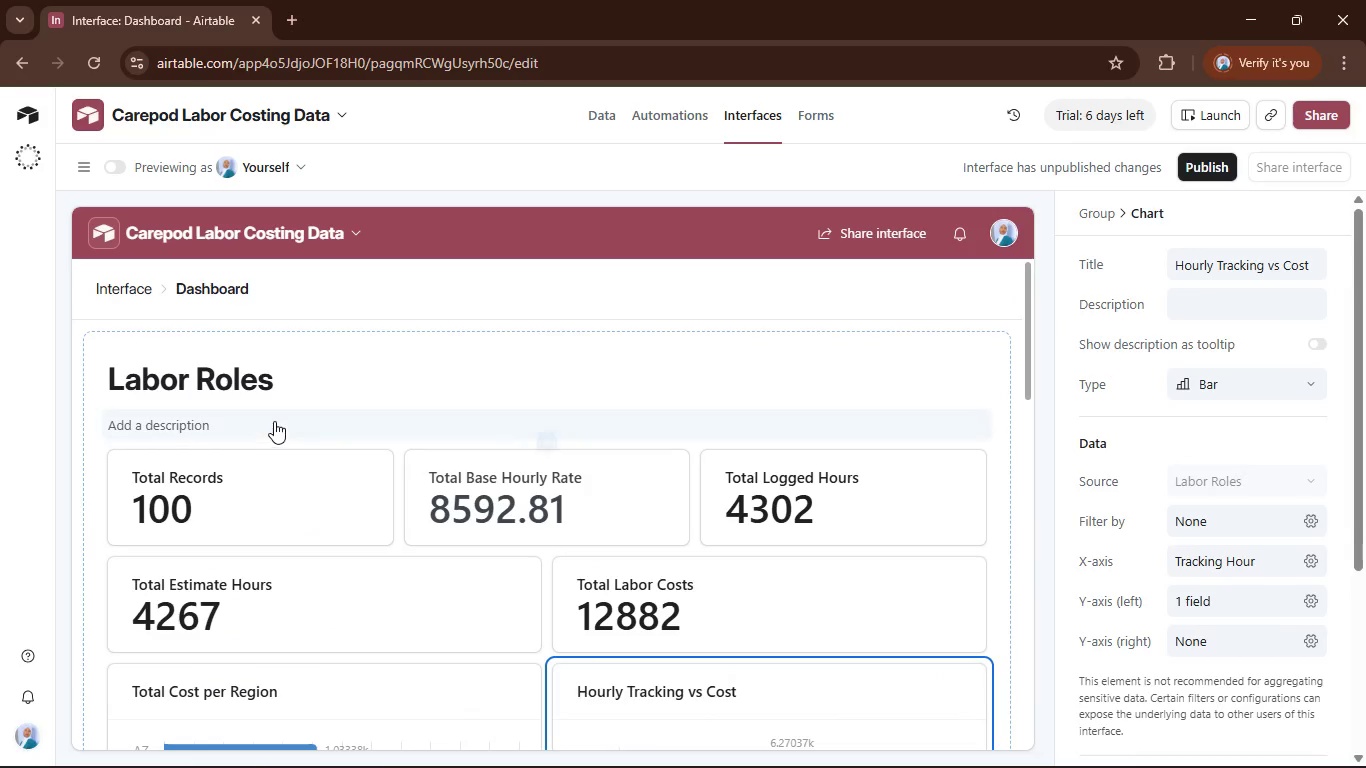 
left_click([272, 421])
 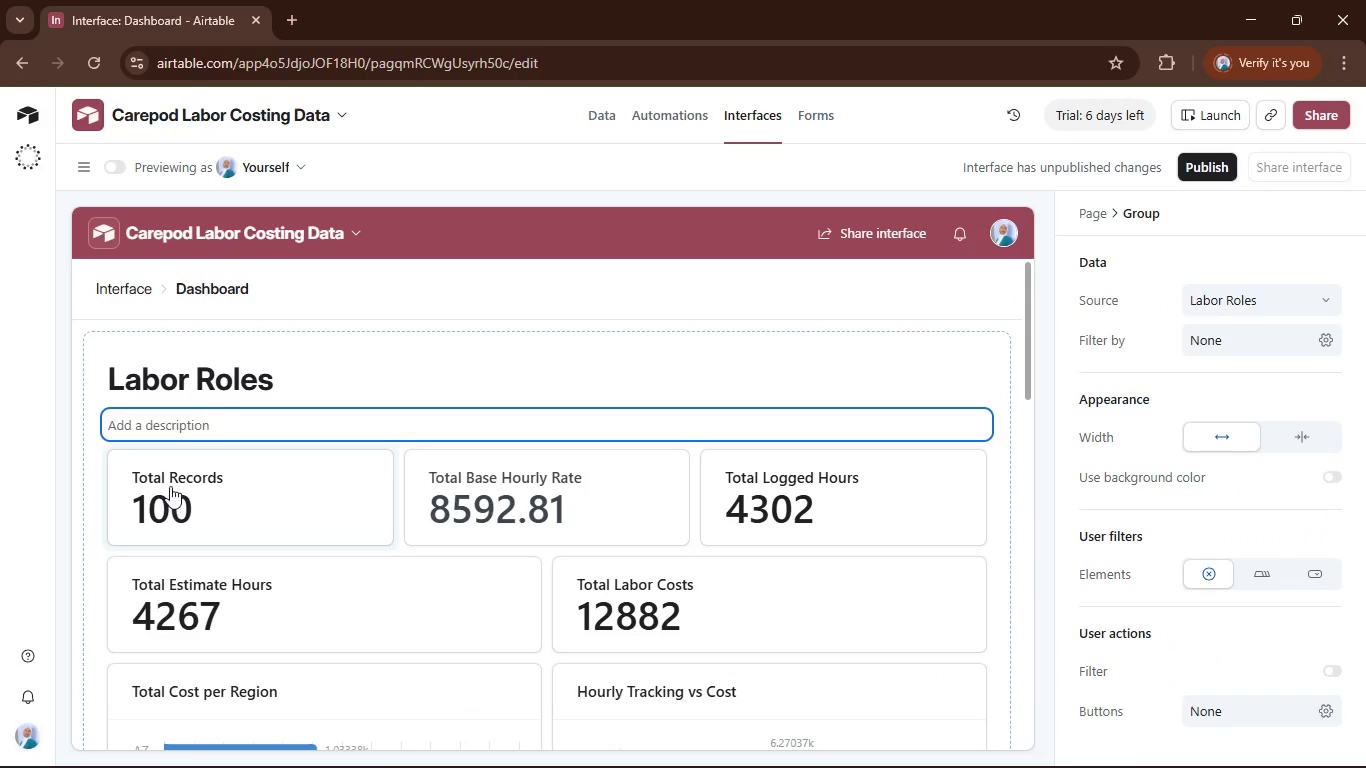 
left_click([246, 418])
 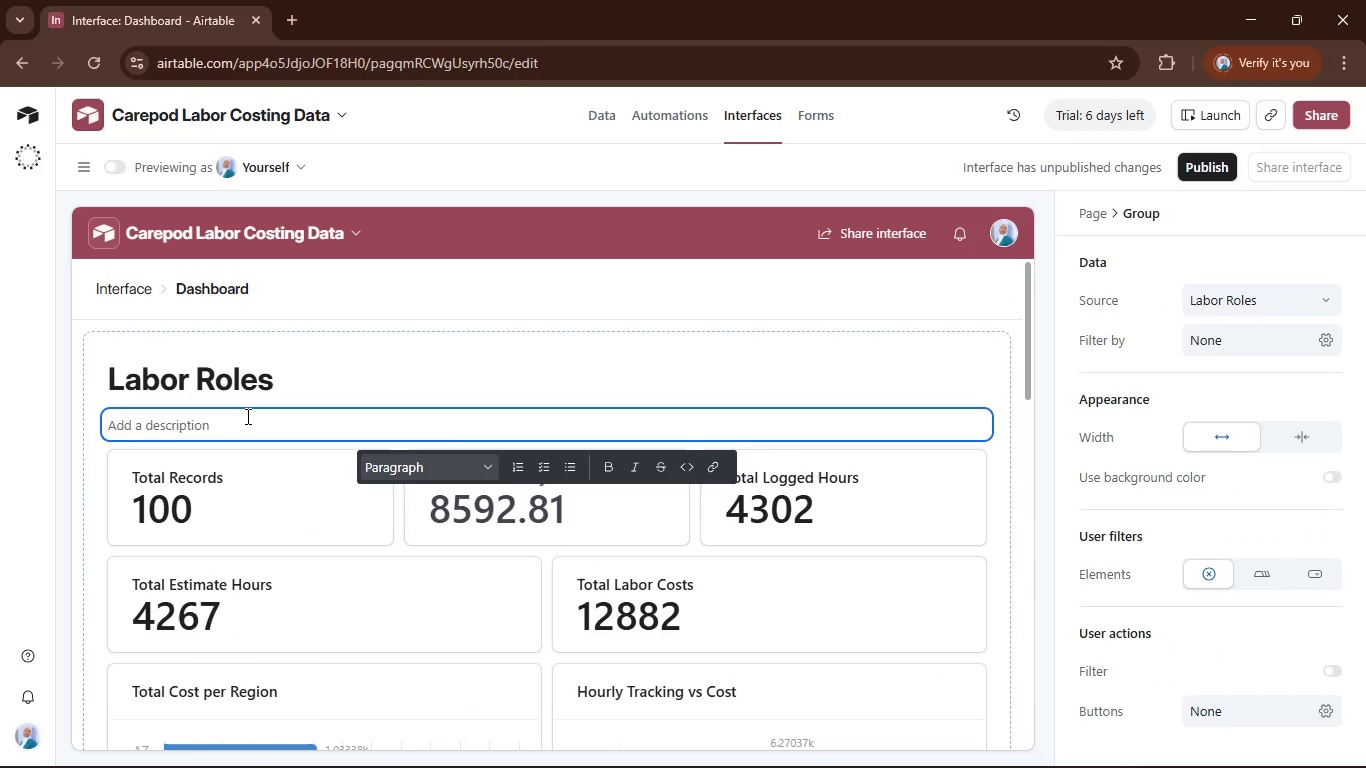 
type(This dashboard show d)
key(Backspace)
type(different insight for the marketing analysis to make informed decisio)
key(Backspace)
type(ons.)
 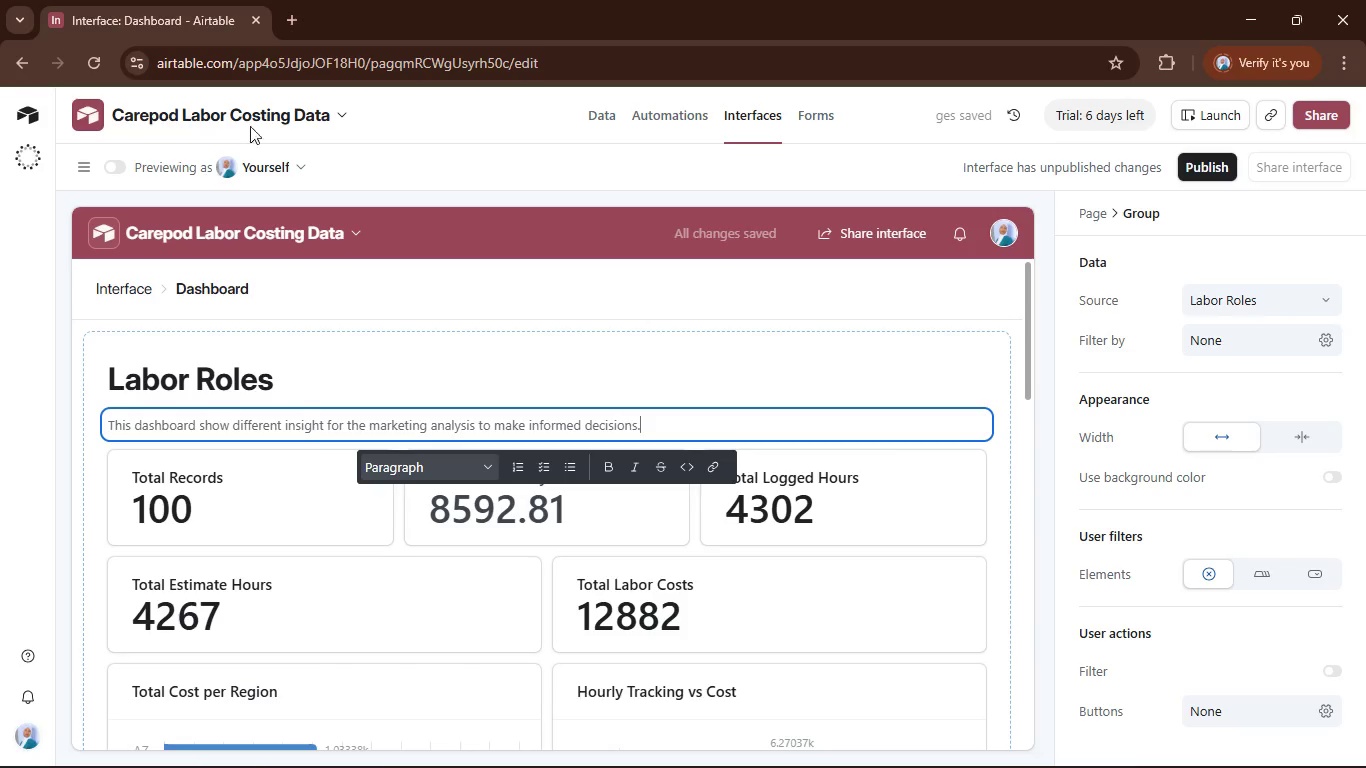 
left_click([276, 103])
 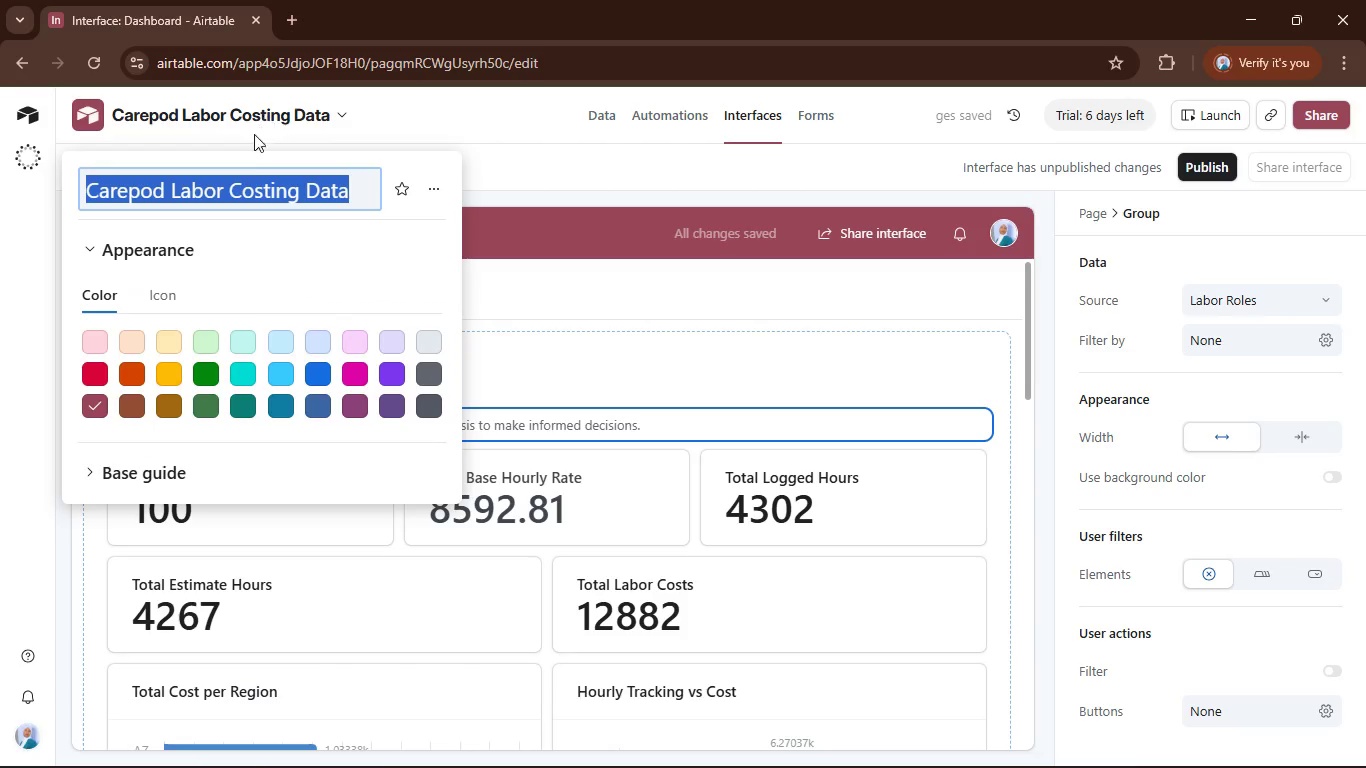 
key(Control+C)
 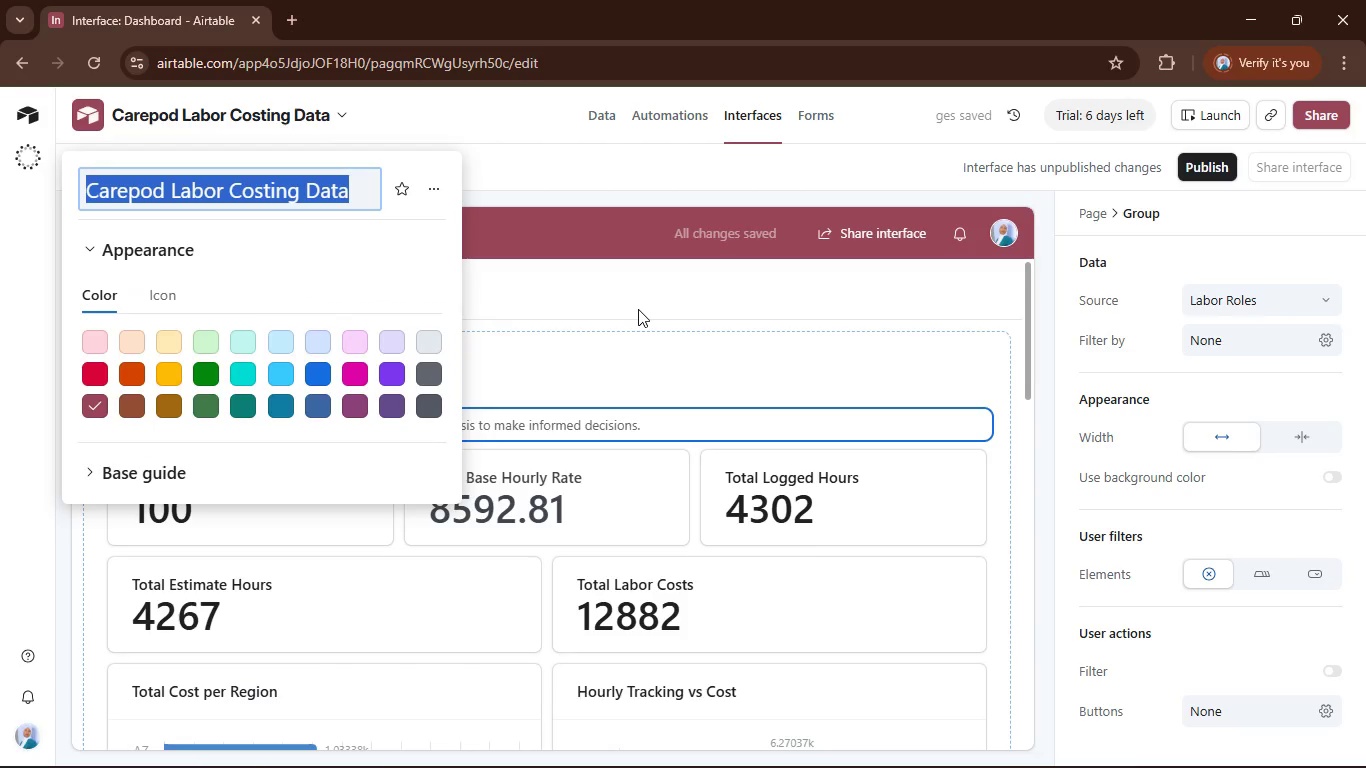 
left_click([638, 309])
 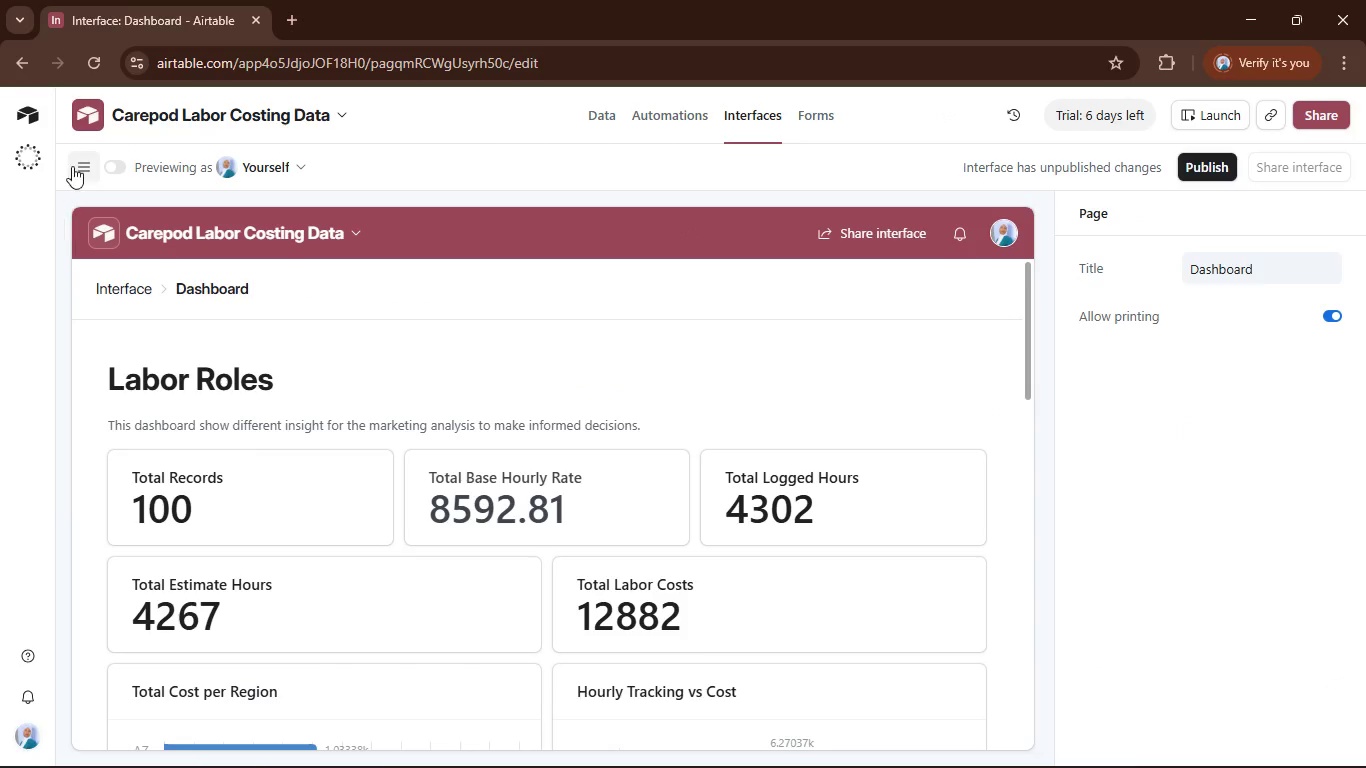 
left_click([79, 164])
 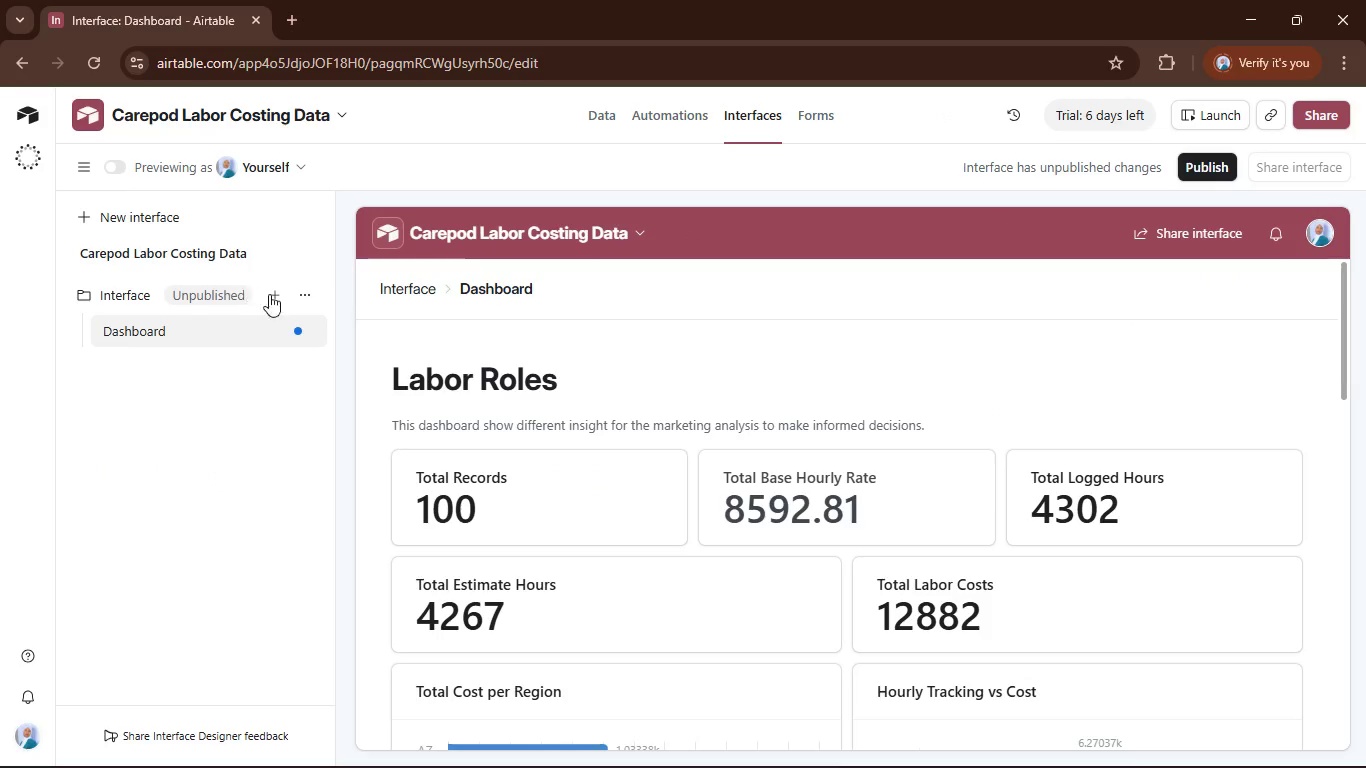 
left_click([297, 291])
 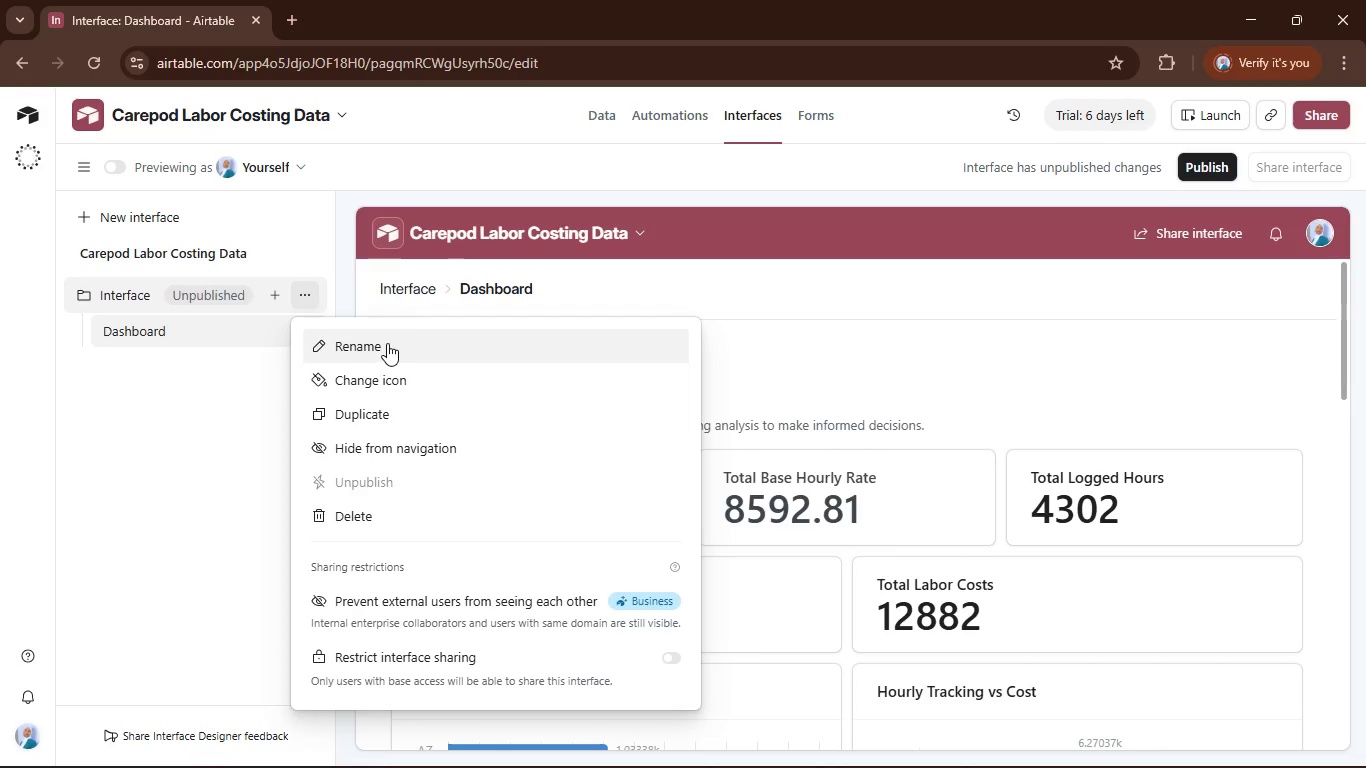 
left_click([389, 333])
 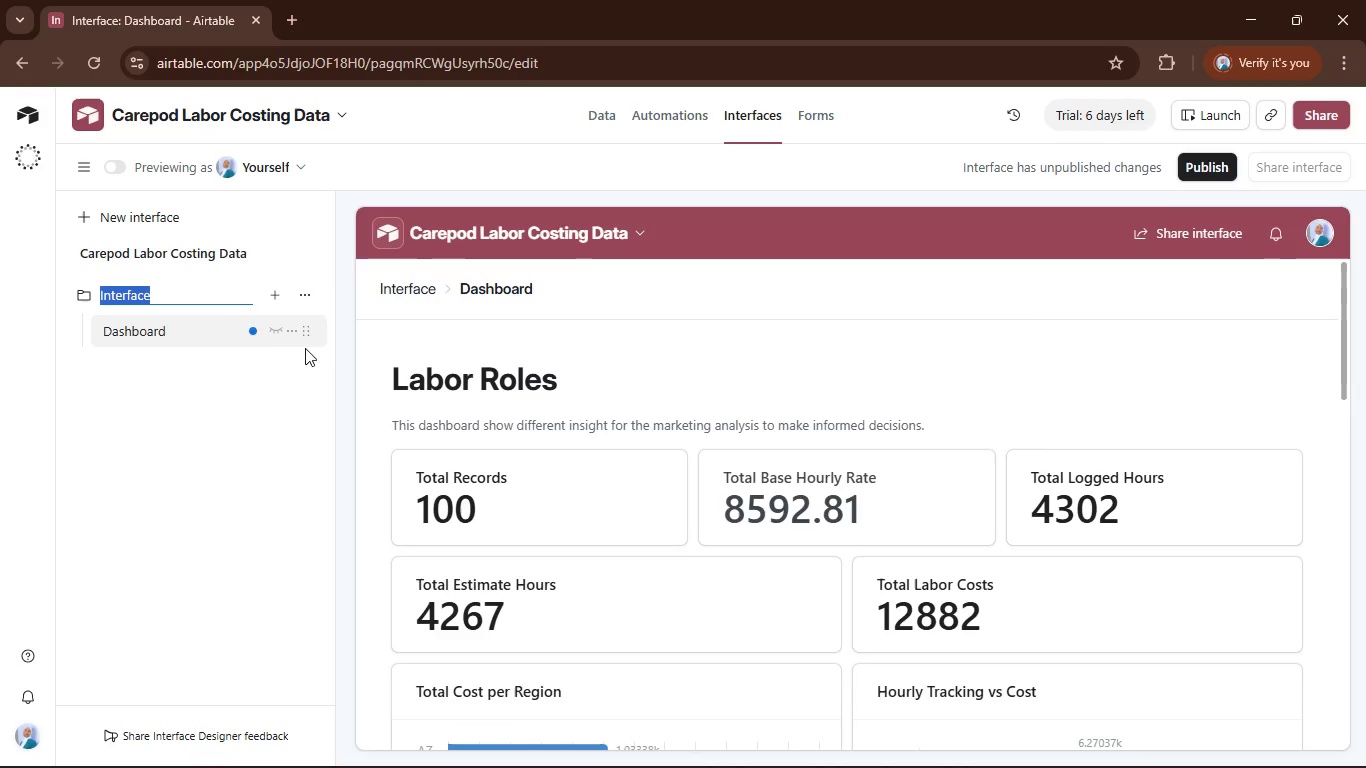 
key(Control+V)
 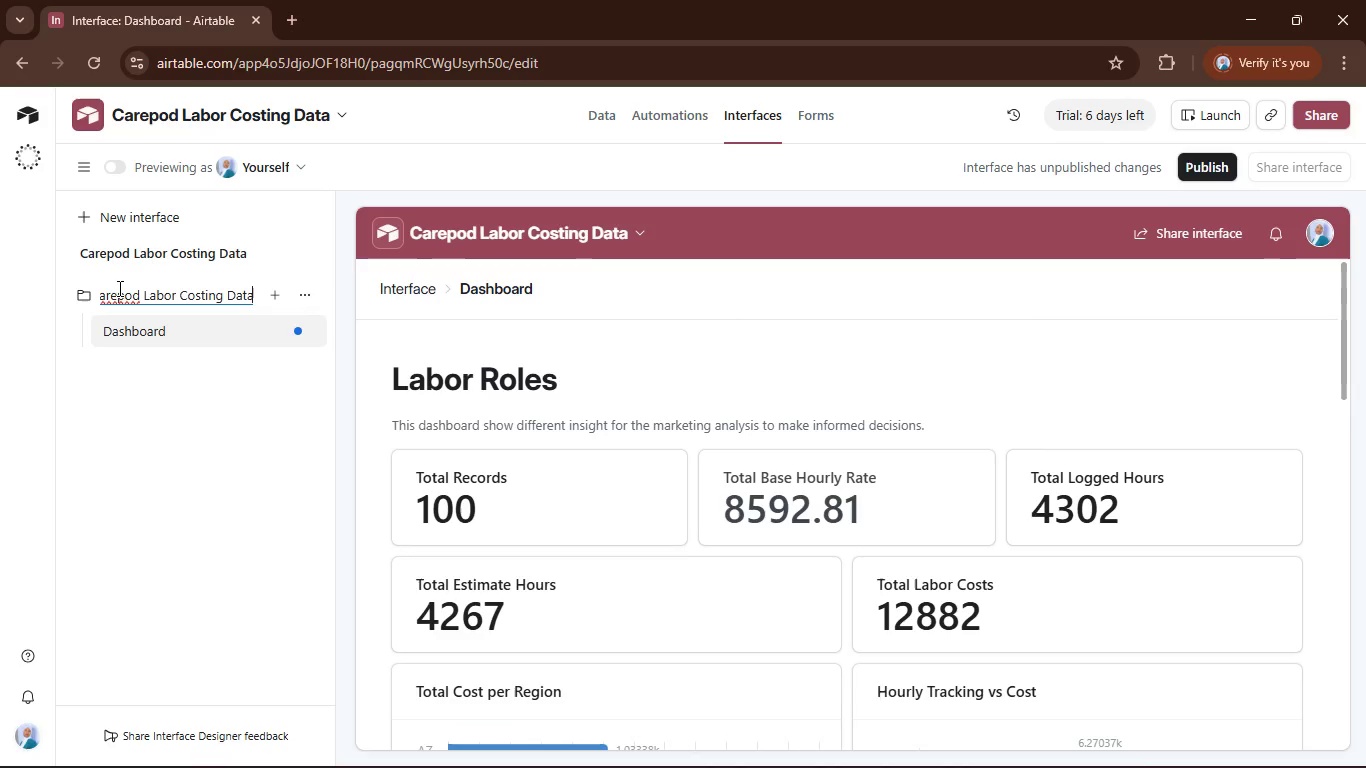 
left_click([101, 300])
 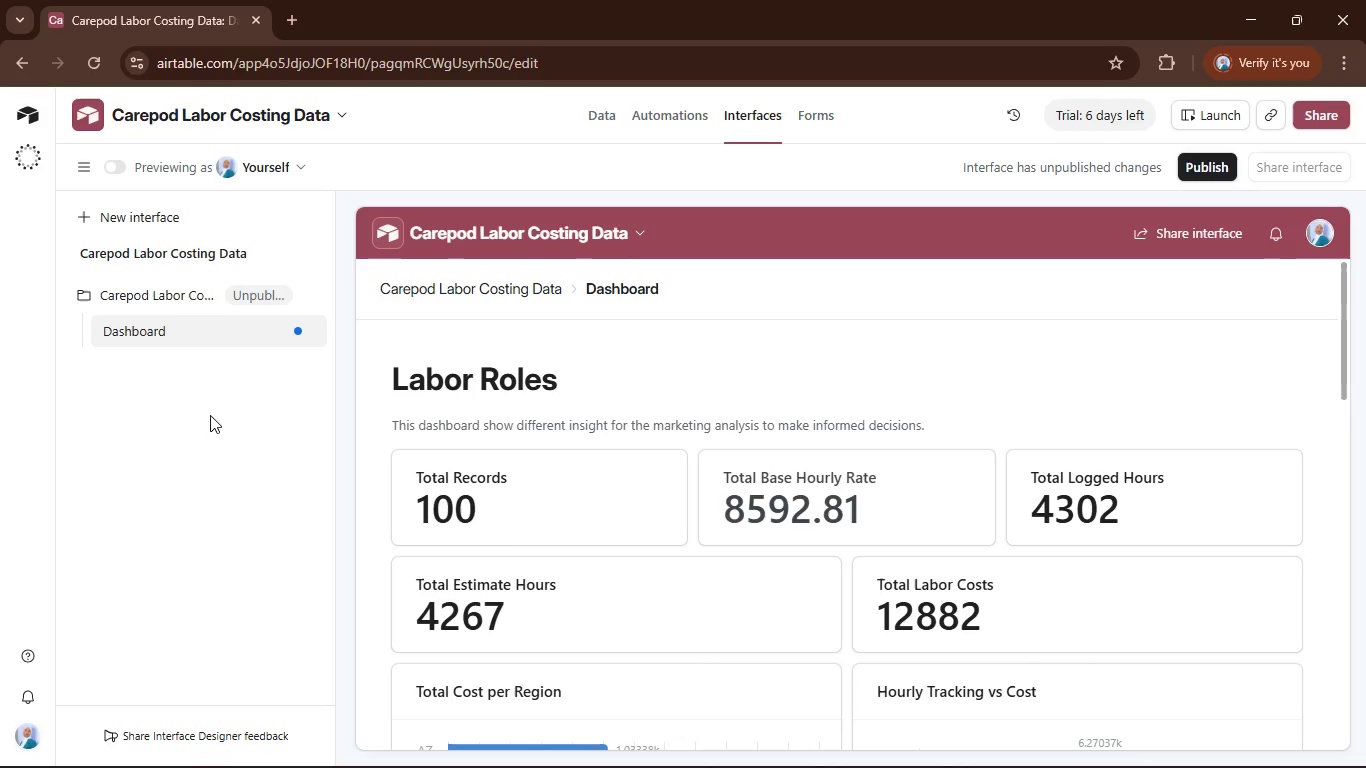 
wait(17.34)
 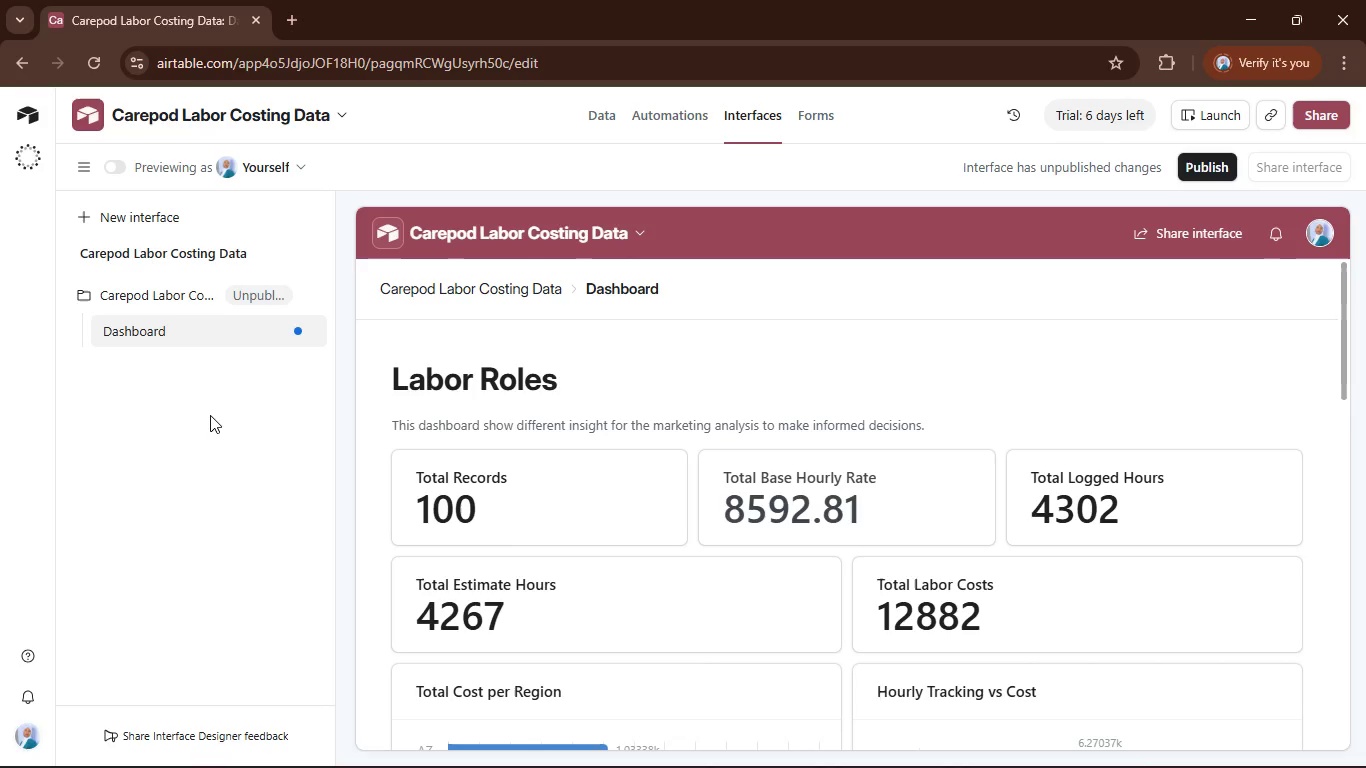 
double_click([497, 379])
 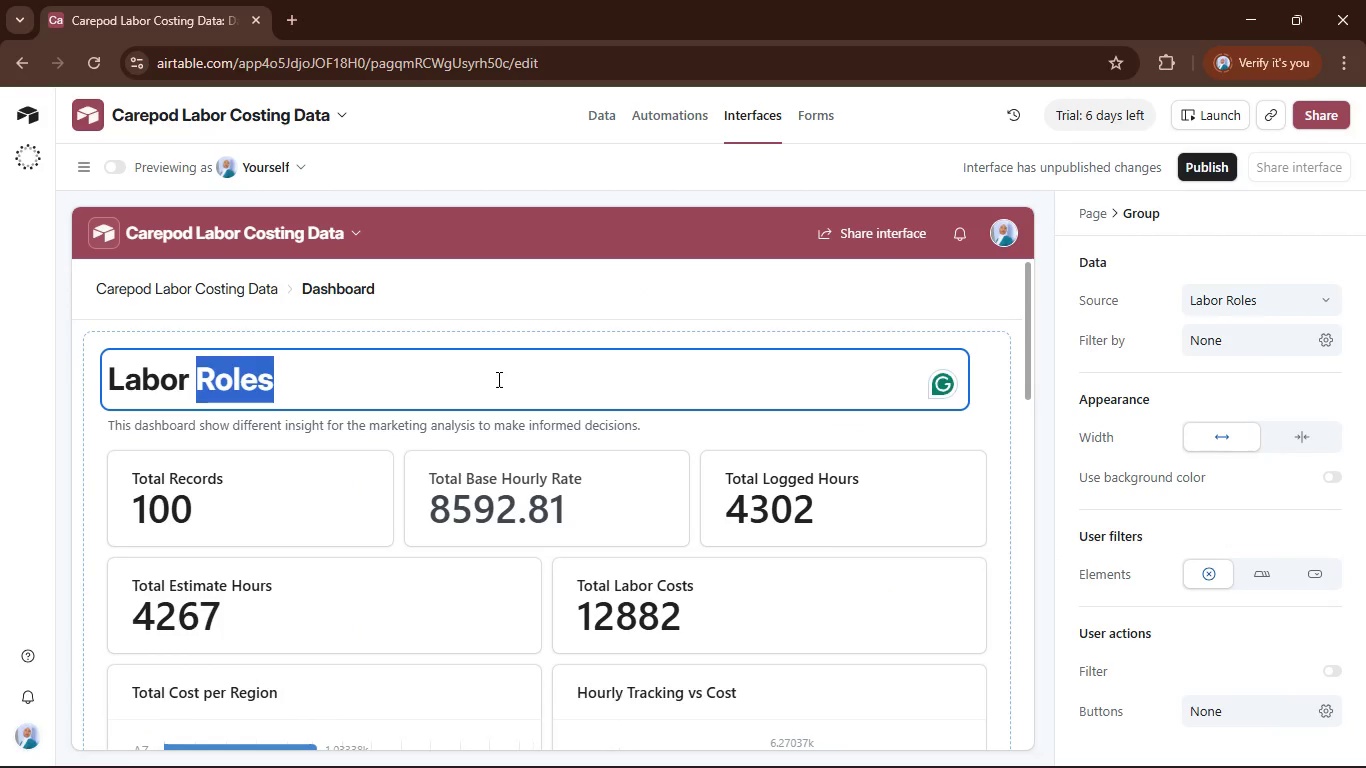 
key(Control+A)
 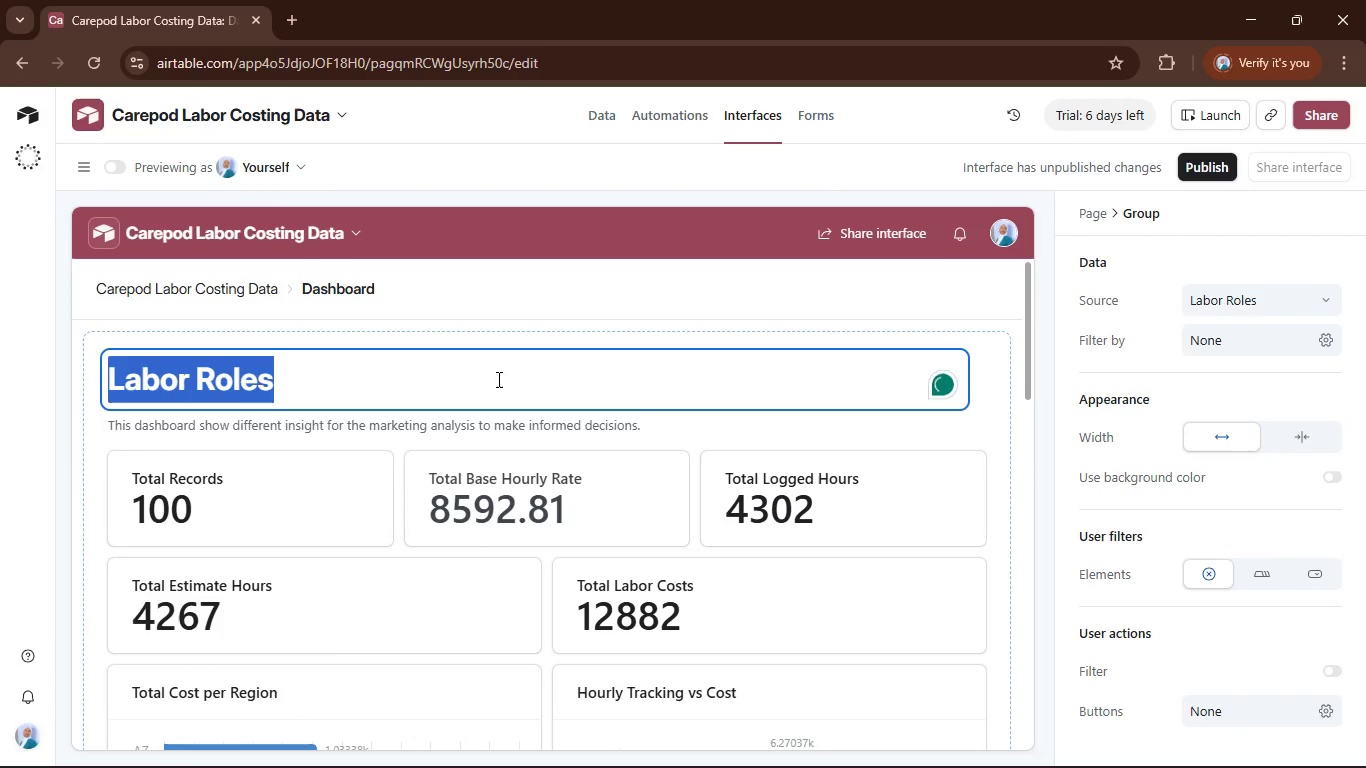 
type(Cost)
key(Backspace)
key(Backspace)
key(Backspace)
key(Backspace)
type(Ma)
 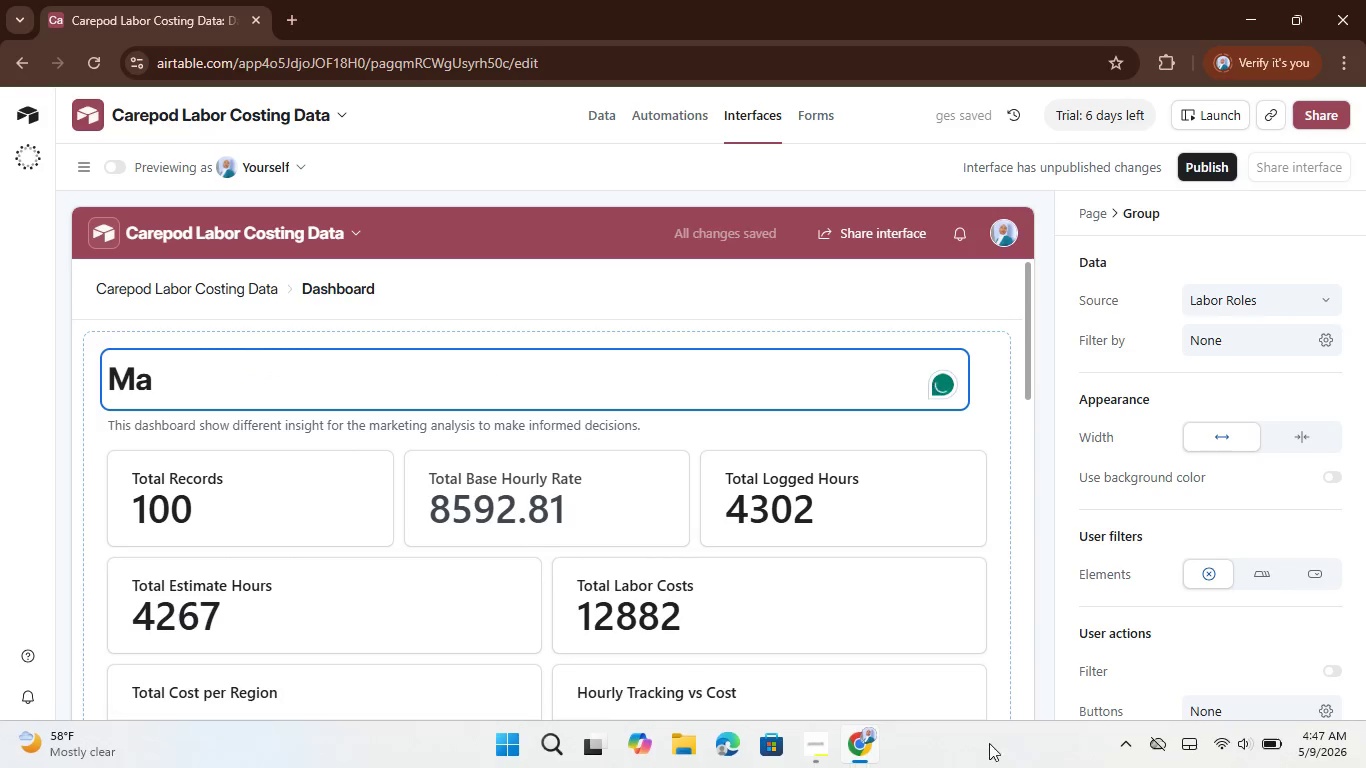 
left_click([822, 741])